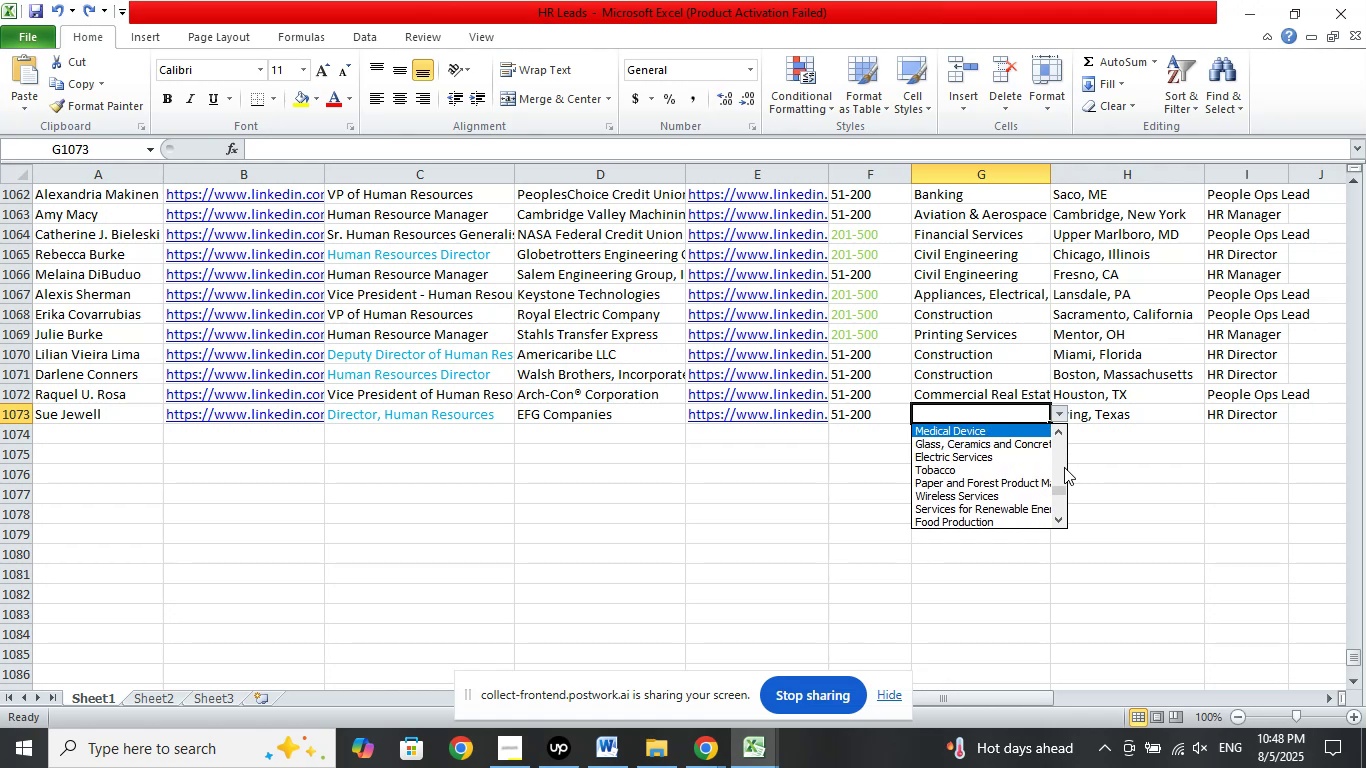 
key(ArrowUp)
 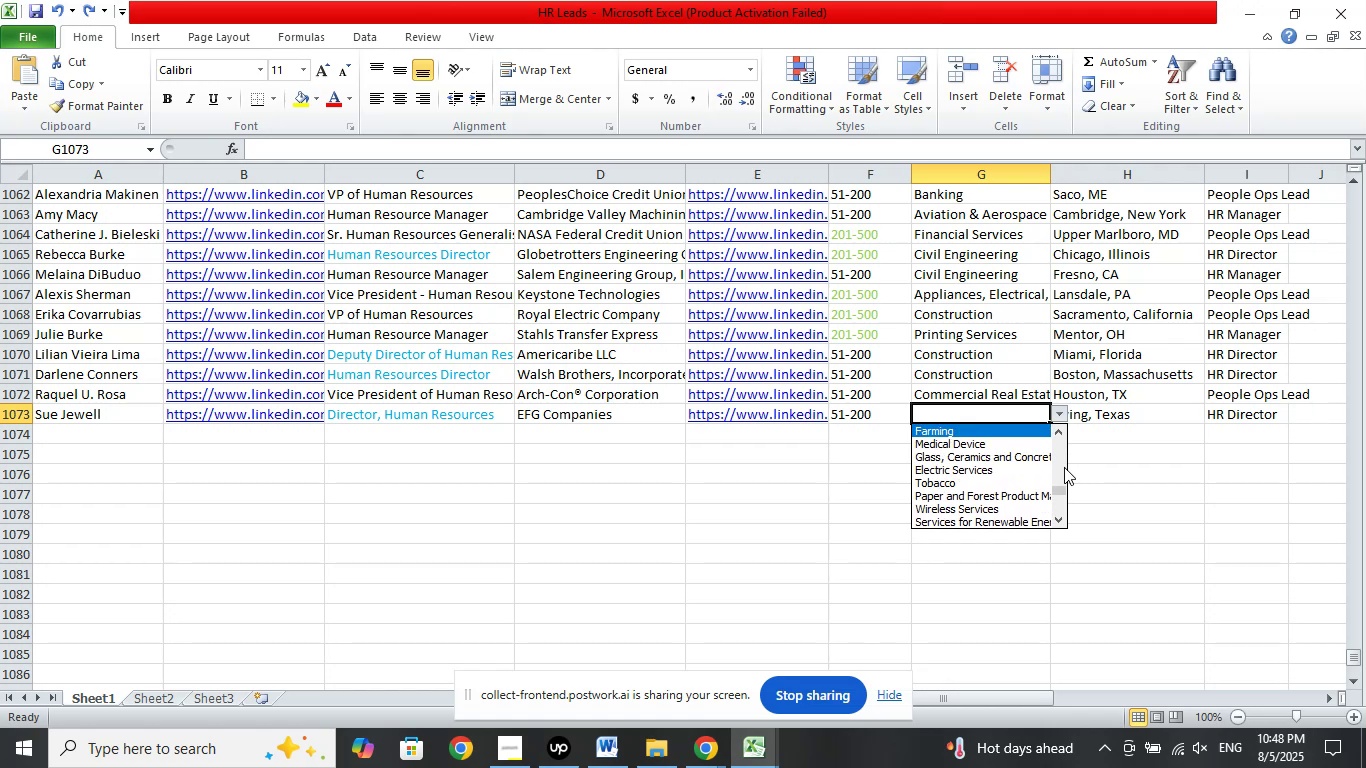 
key(ArrowUp)
 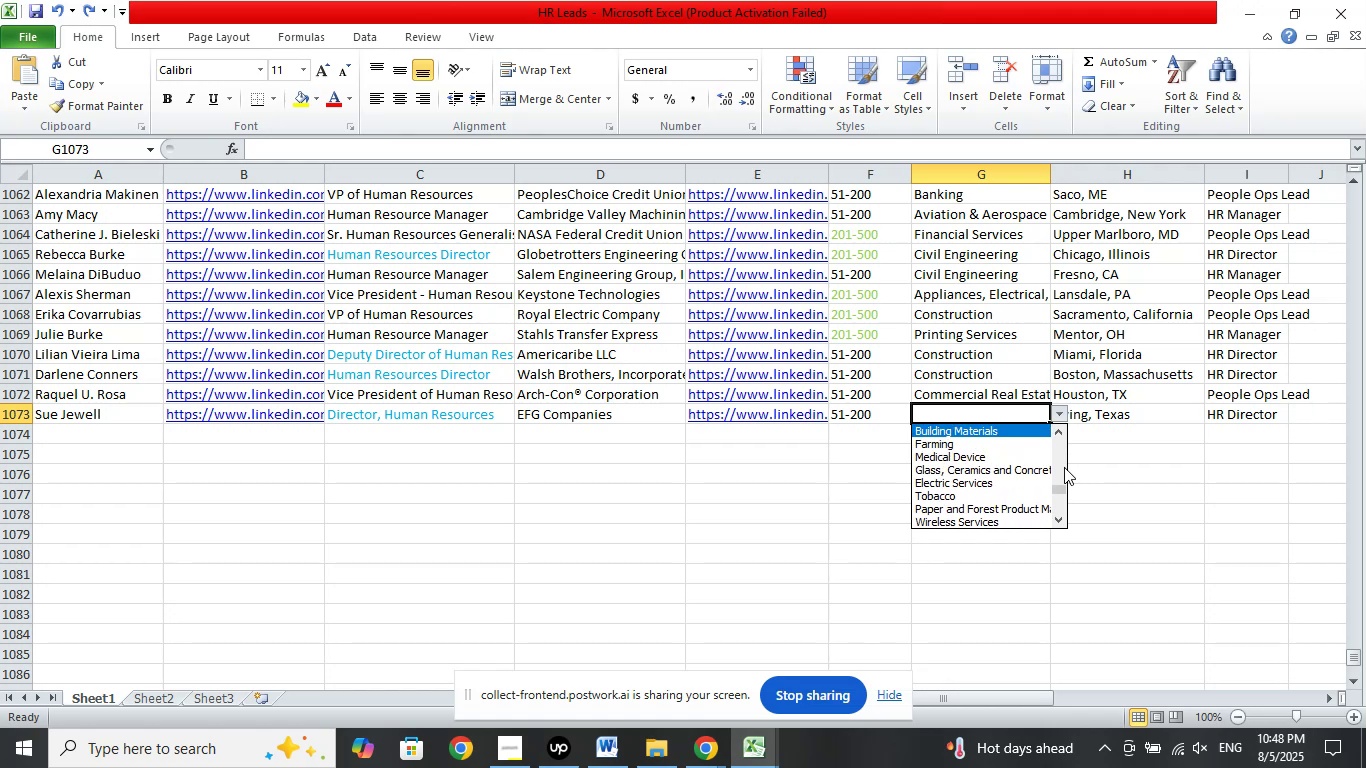 
key(ArrowUp)
 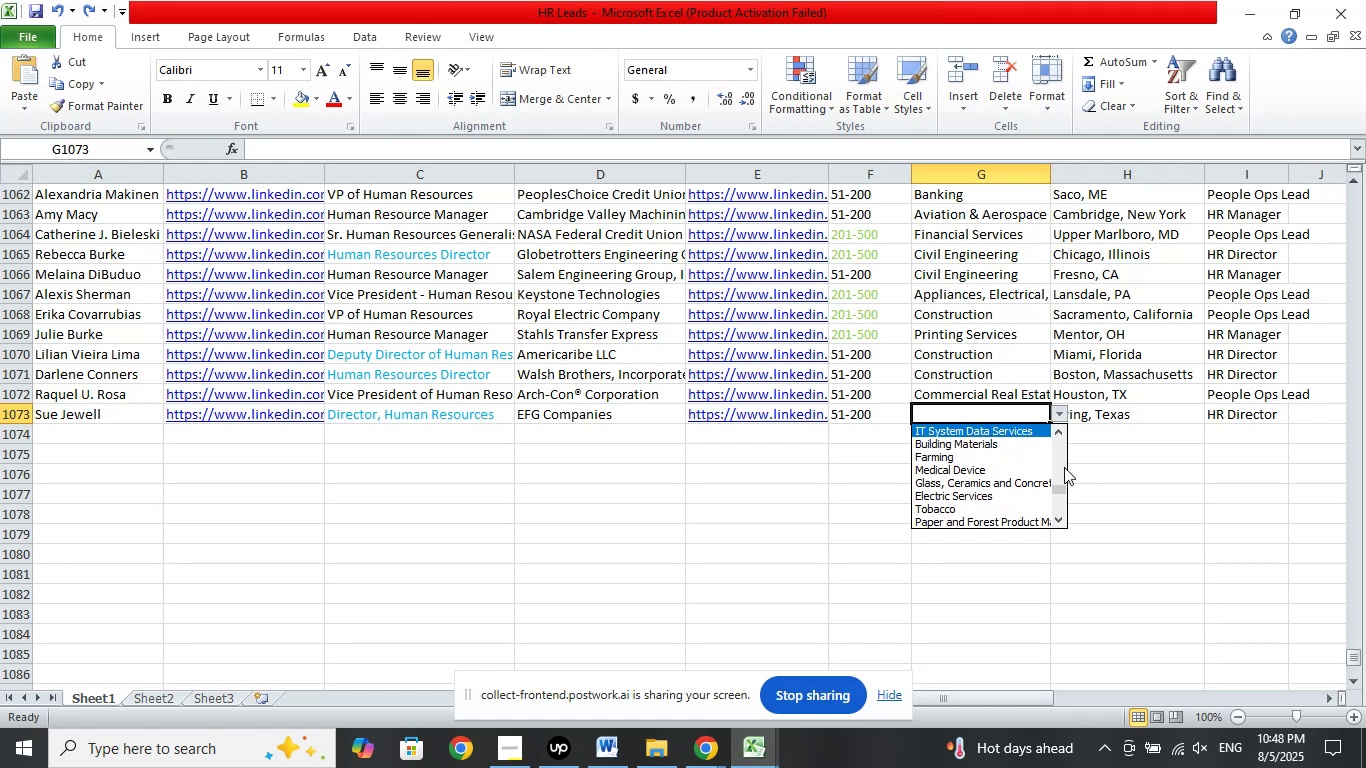 
key(ArrowUp)
 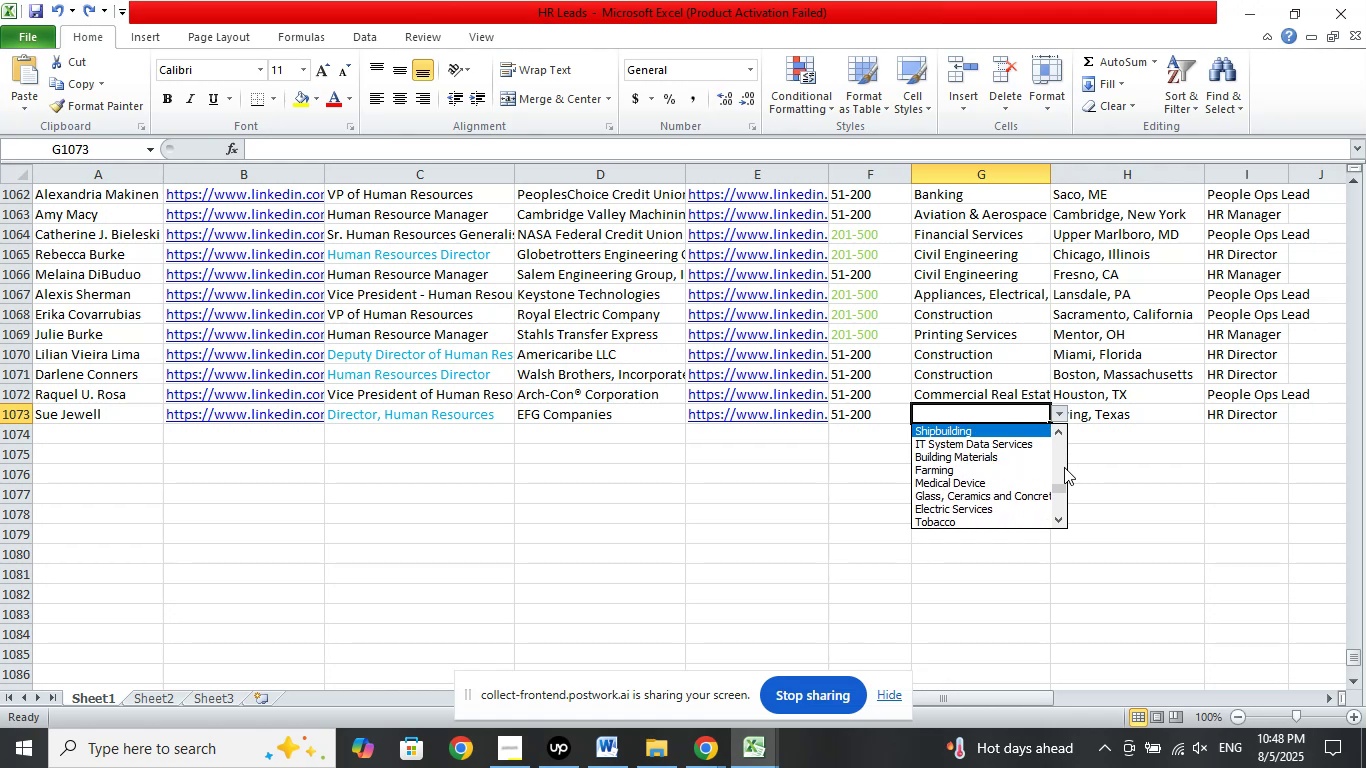 
key(ArrowUp)
 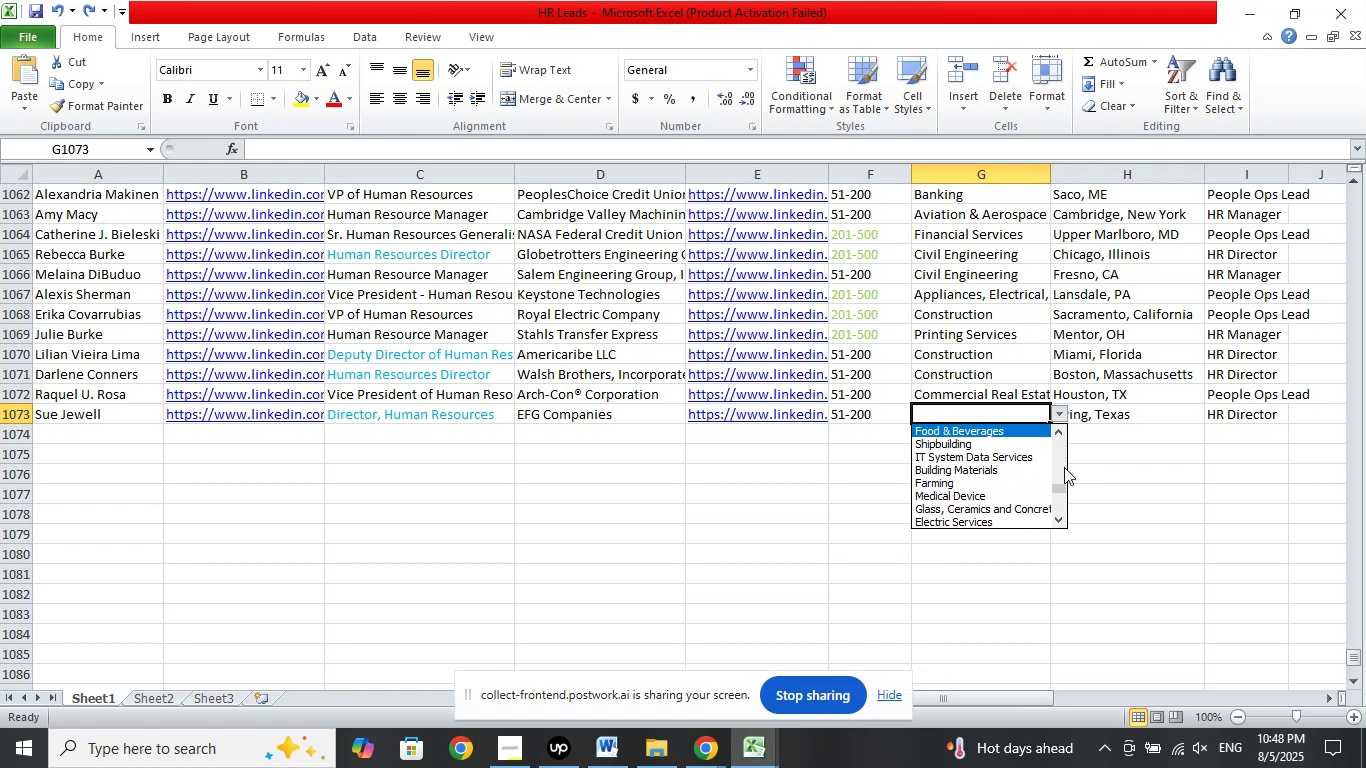 
key(ArrowUp)
 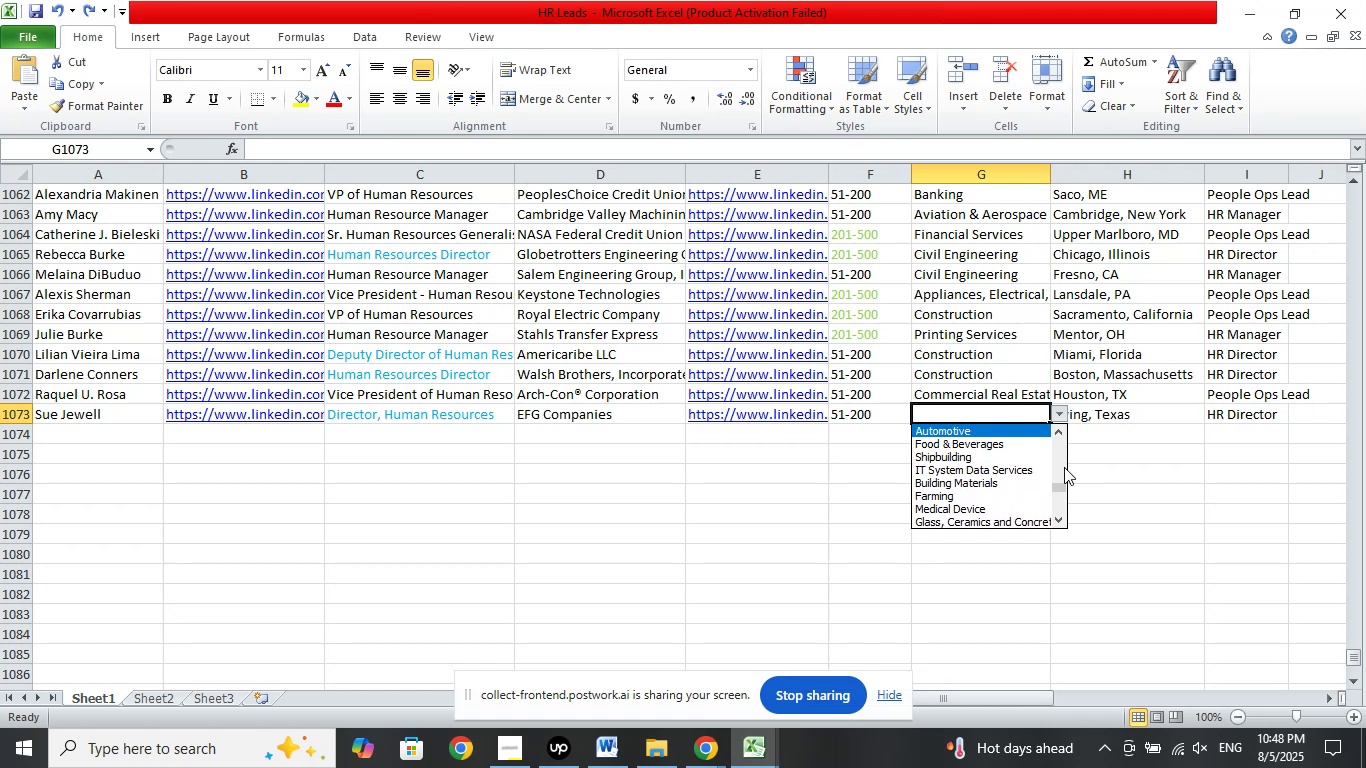 
key(ArrowUp)
 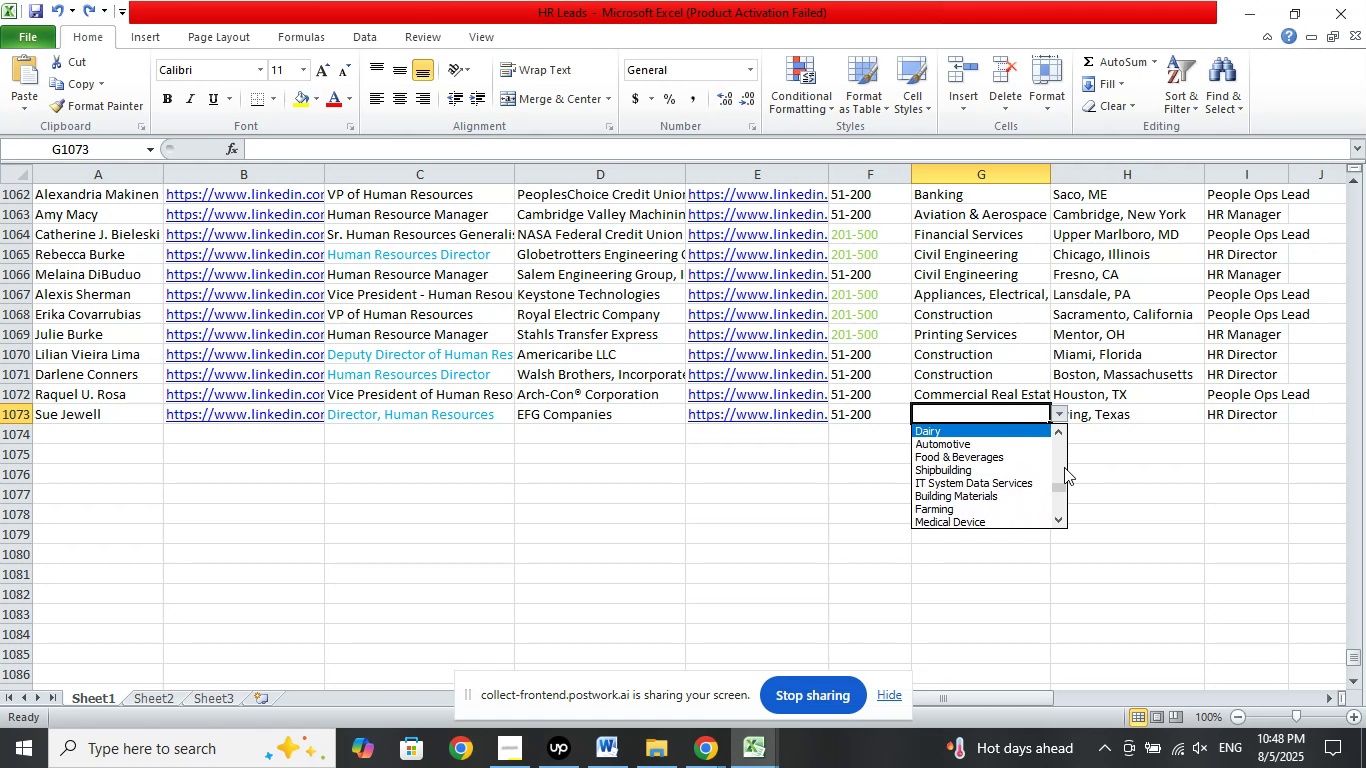 
key(ArrowUp)
 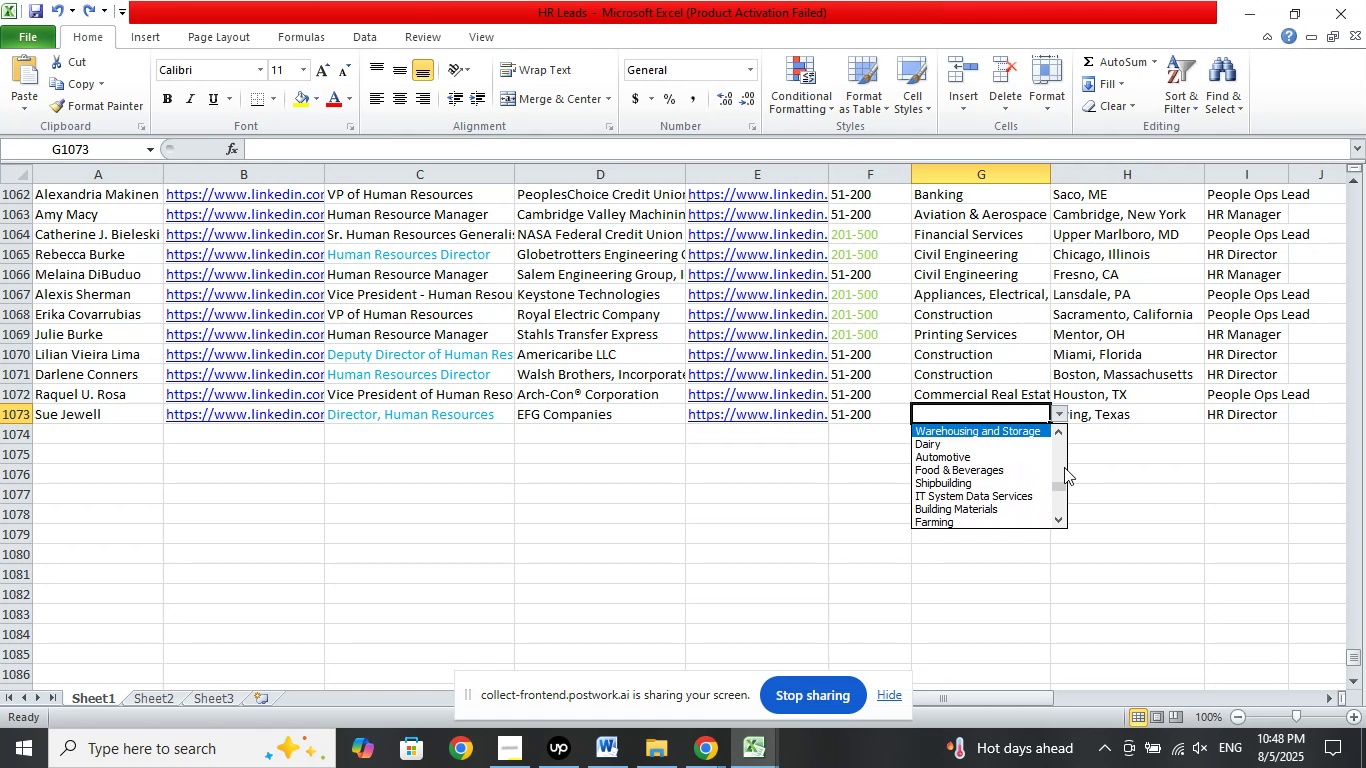 
key(ArrowUp)
 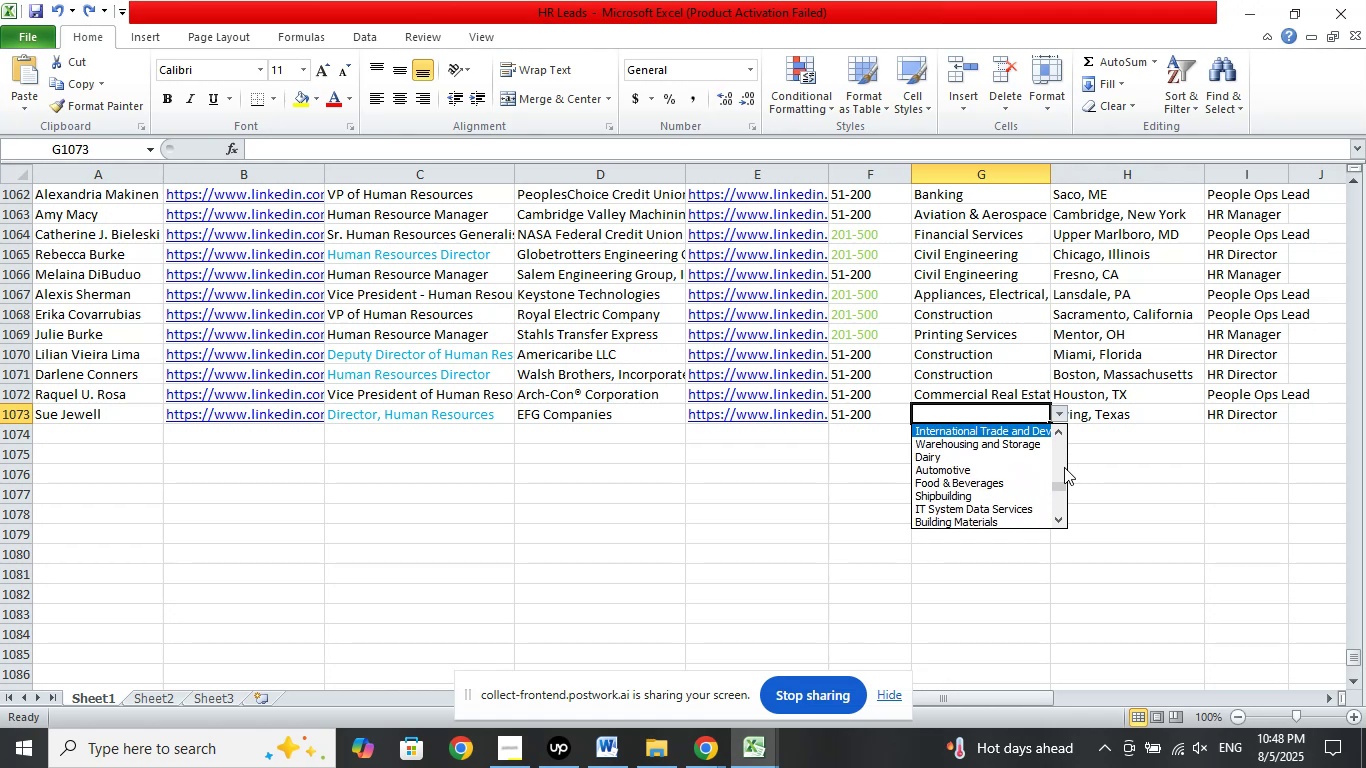 
key(ArrowUp)
 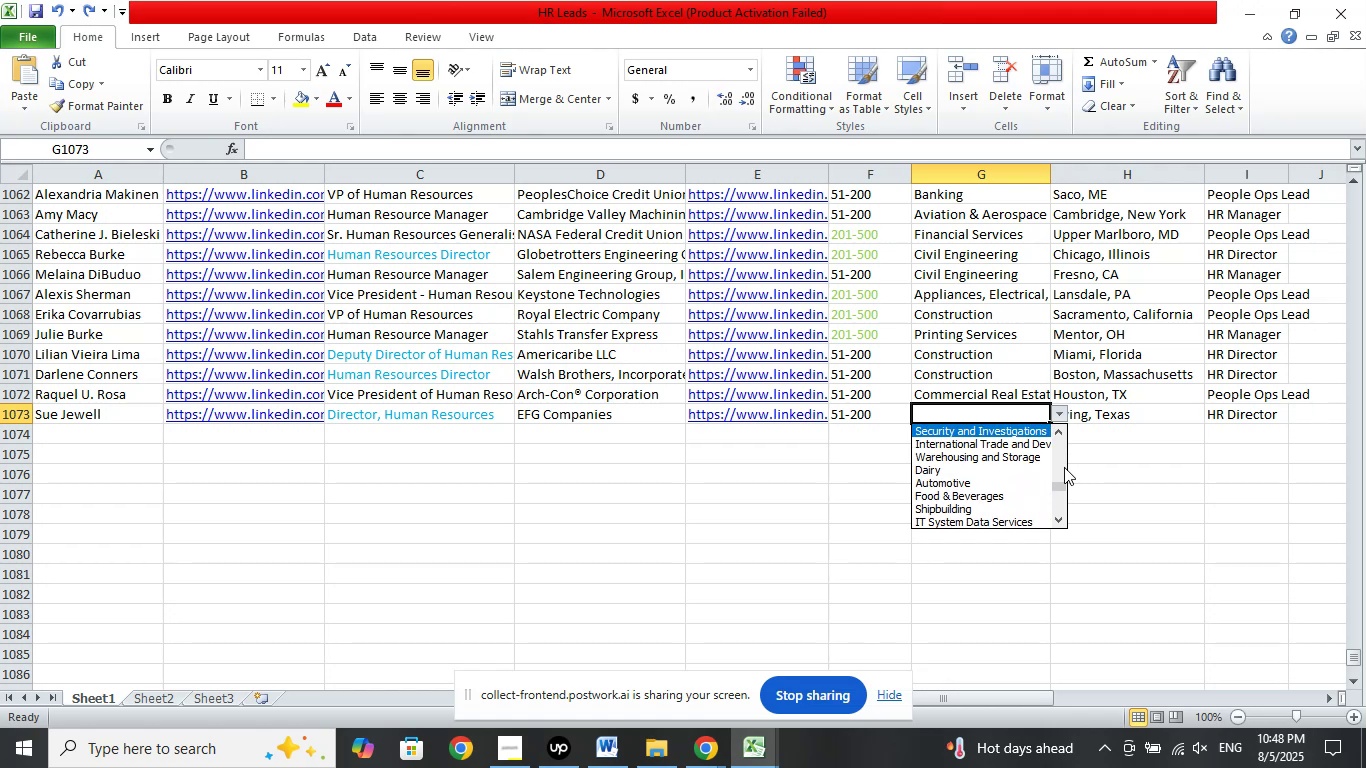 
key(ArrowUp)
 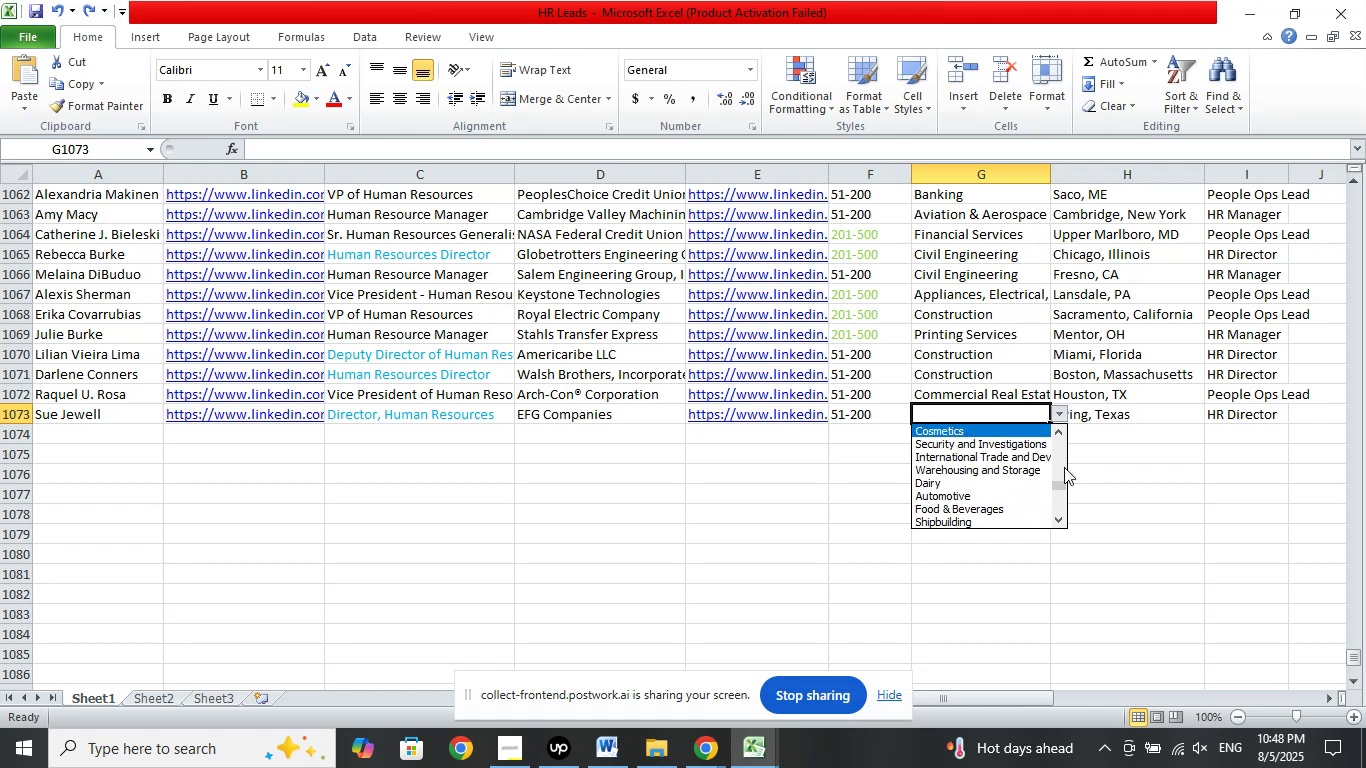 
key(ArrowUp)
 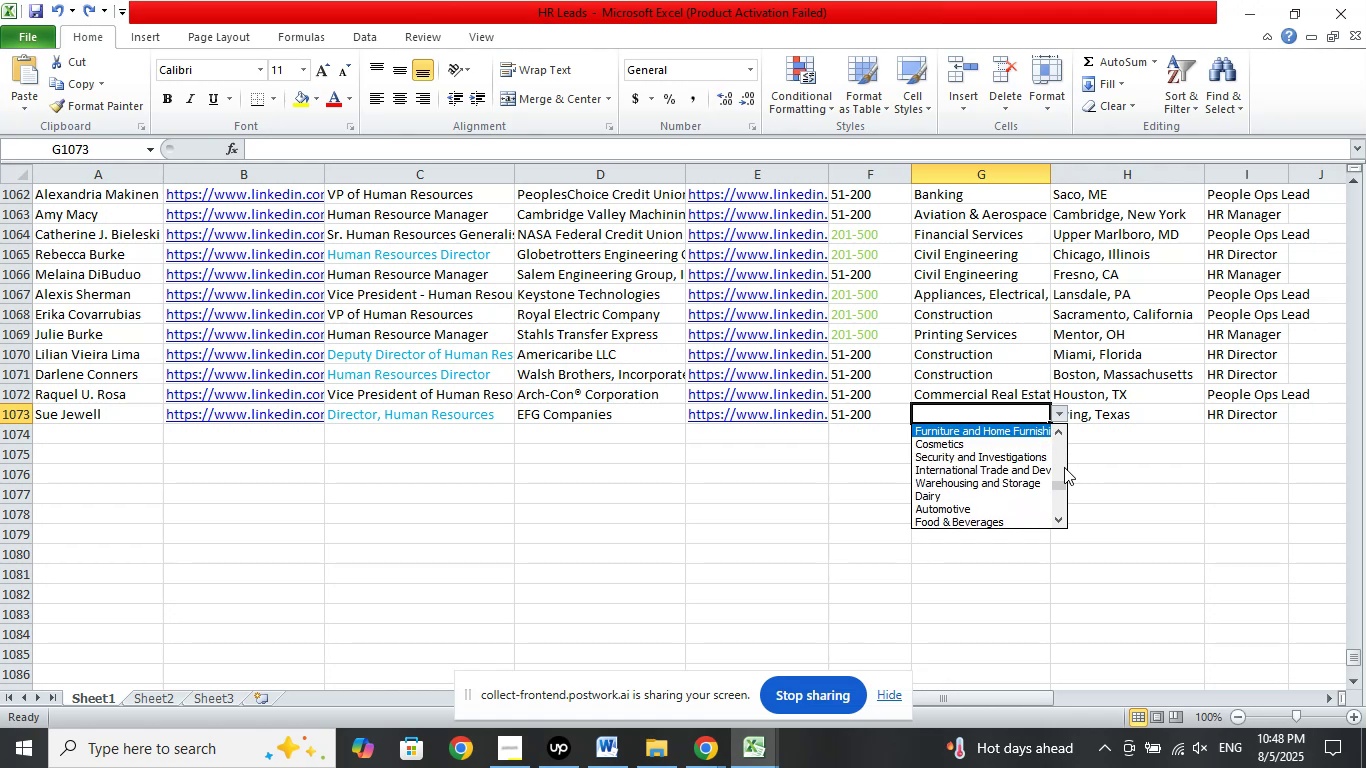 
key(ArrowUp)
 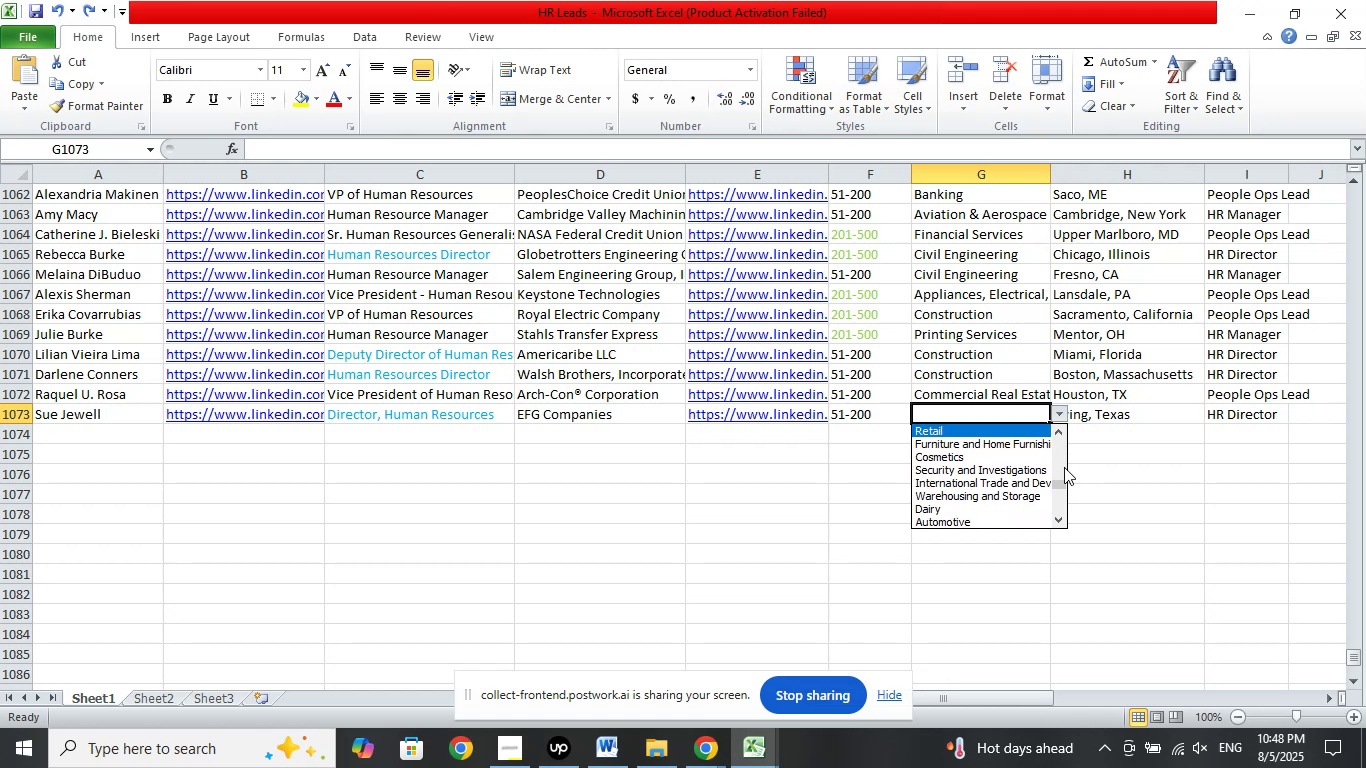 
key(ArrowUp)
 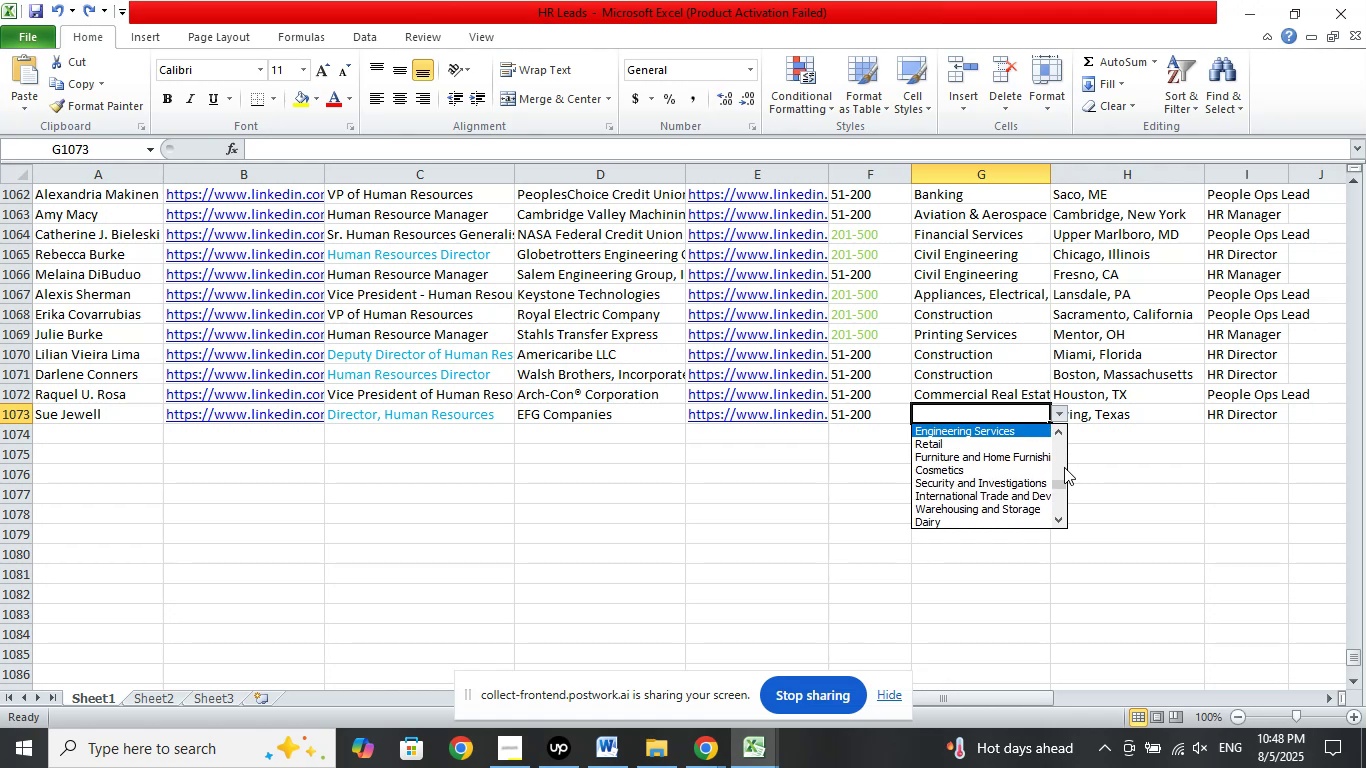 
key(ArrowUp)
 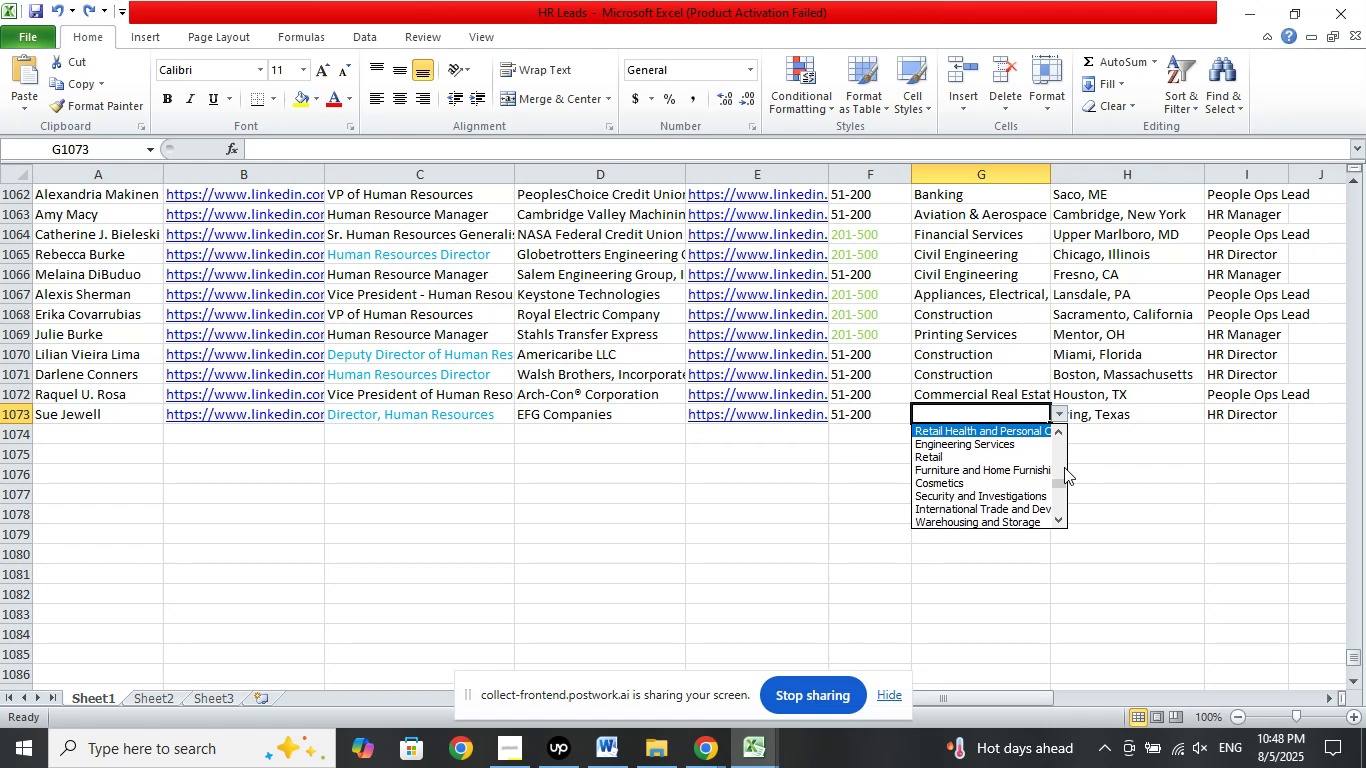 
key(ArrowUp)
 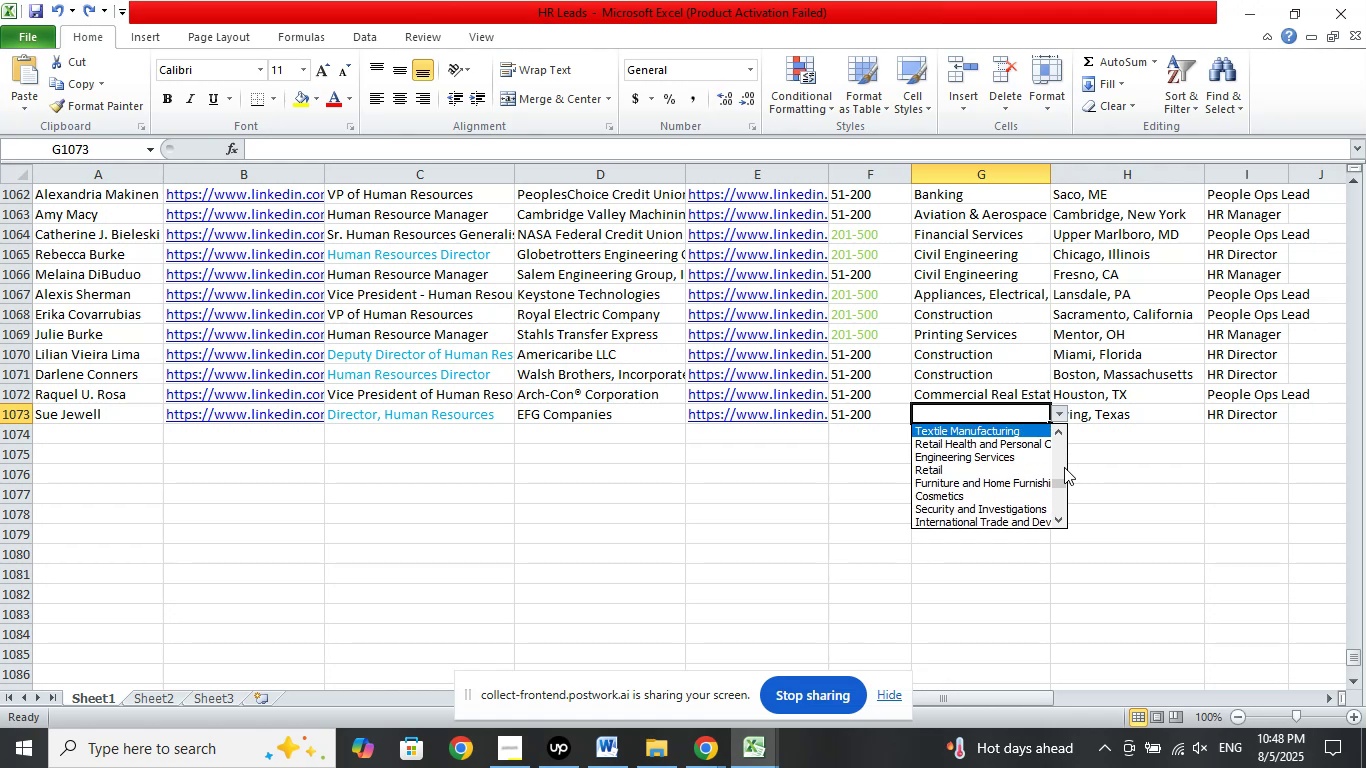 
key(ArrowUp)
 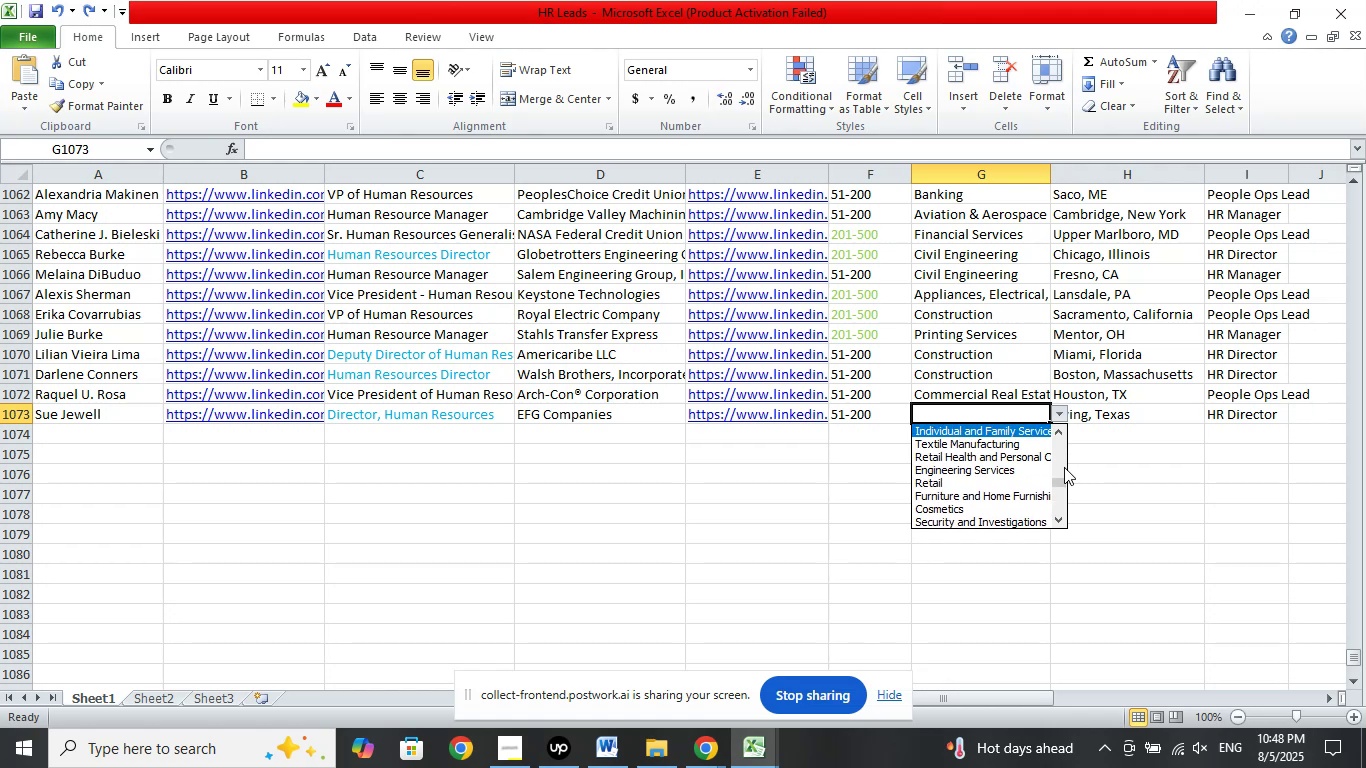 
key(ArrowUp)
 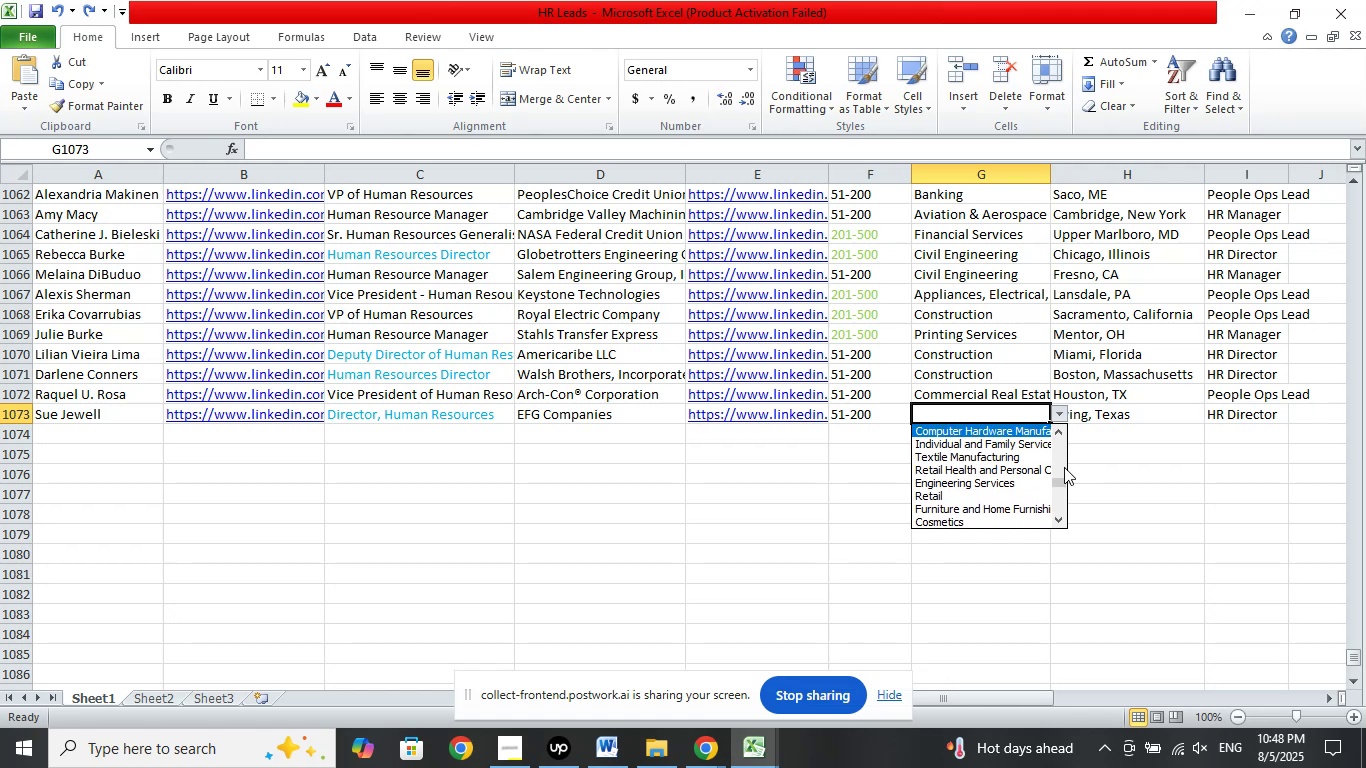 
key(ArrowUp)
 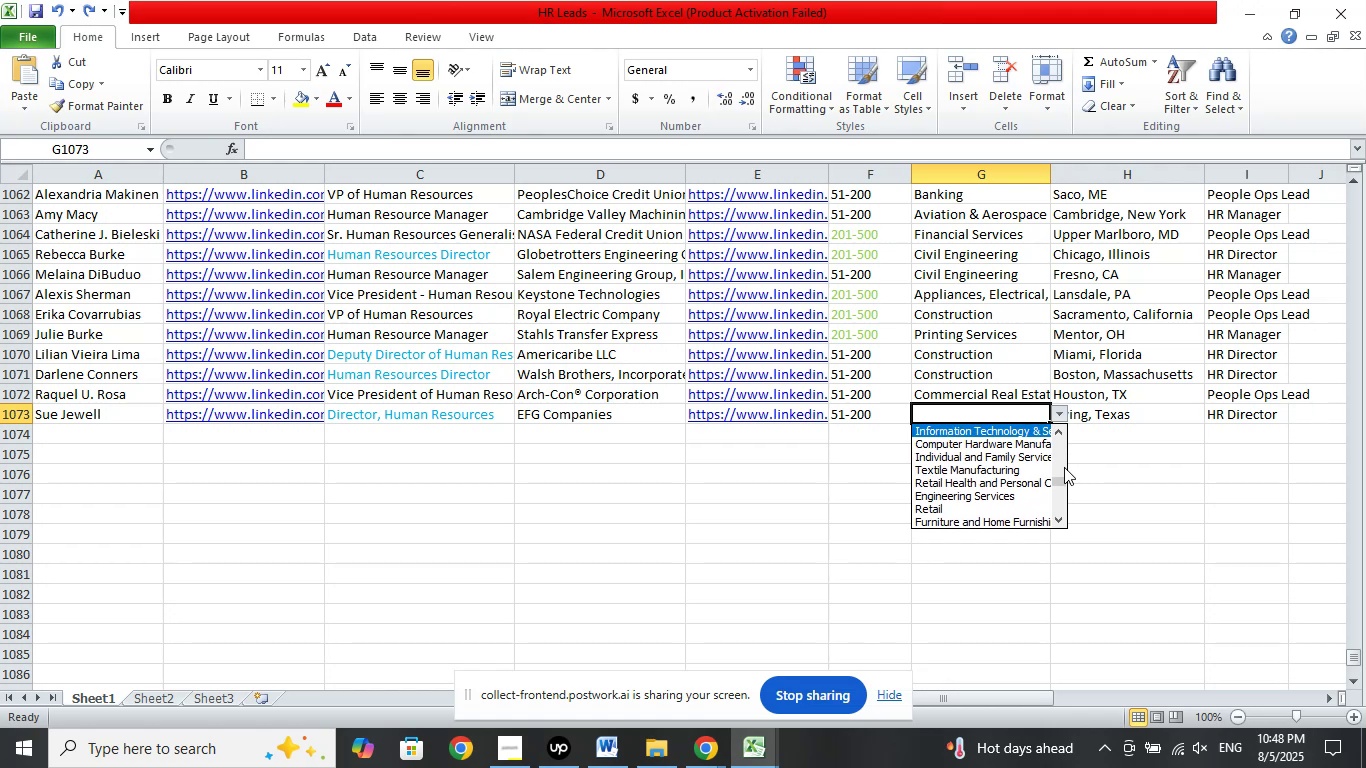 
key(ArrowUp)
 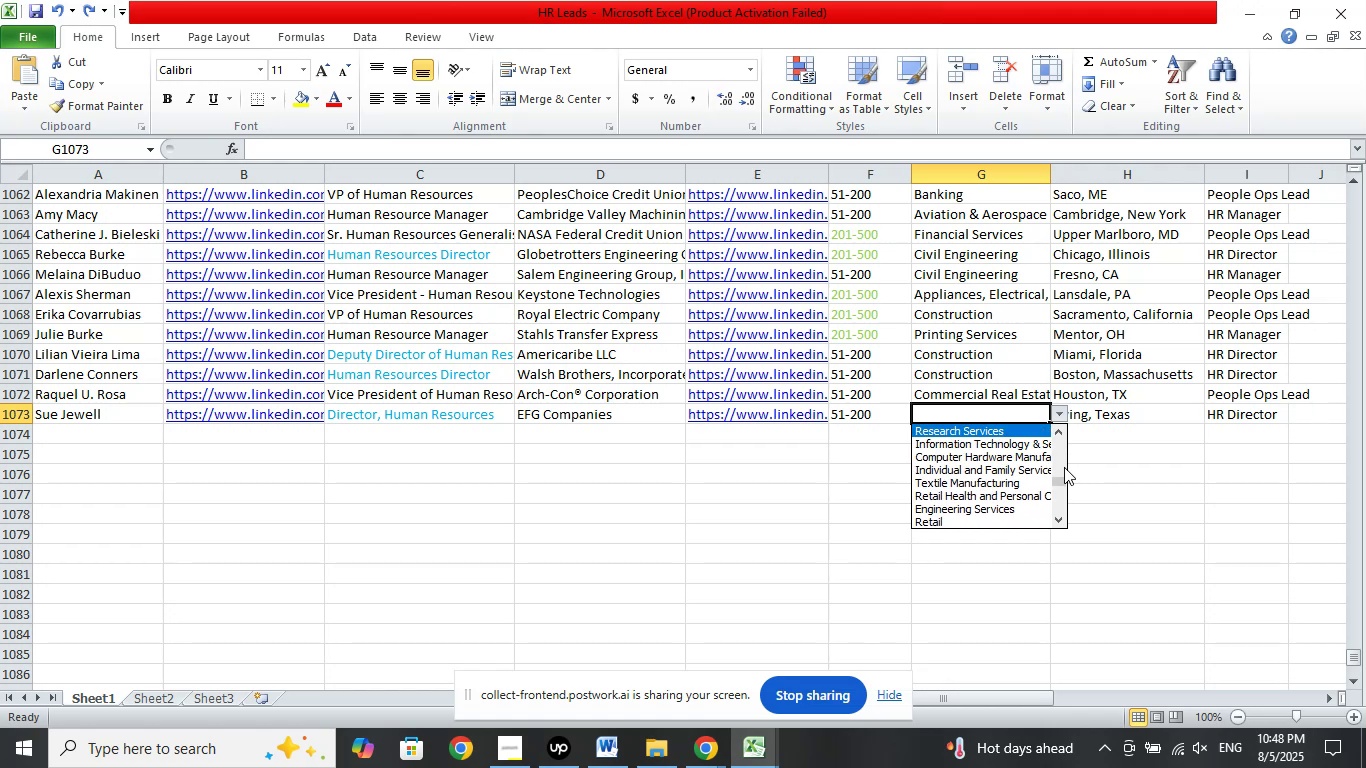 
key(ArrowUp)
 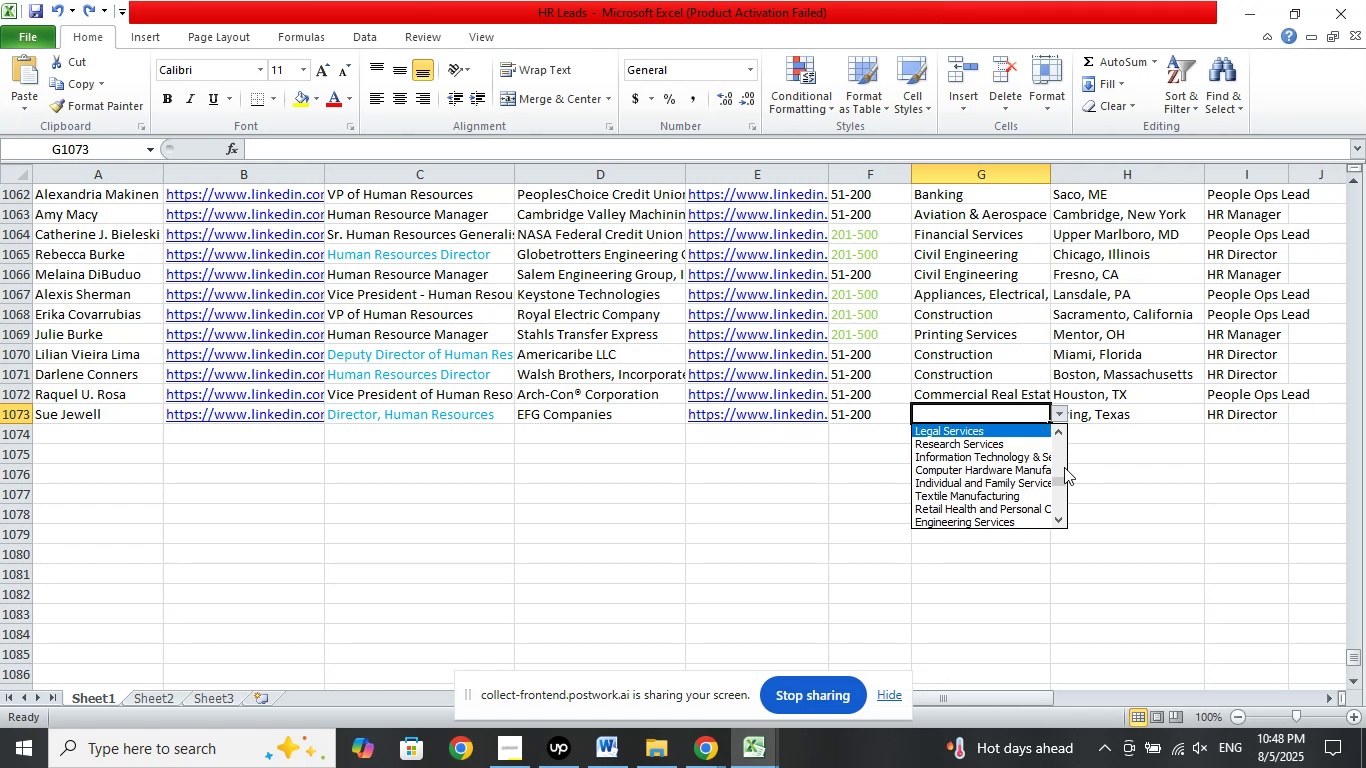 
key(ArrowUp)
 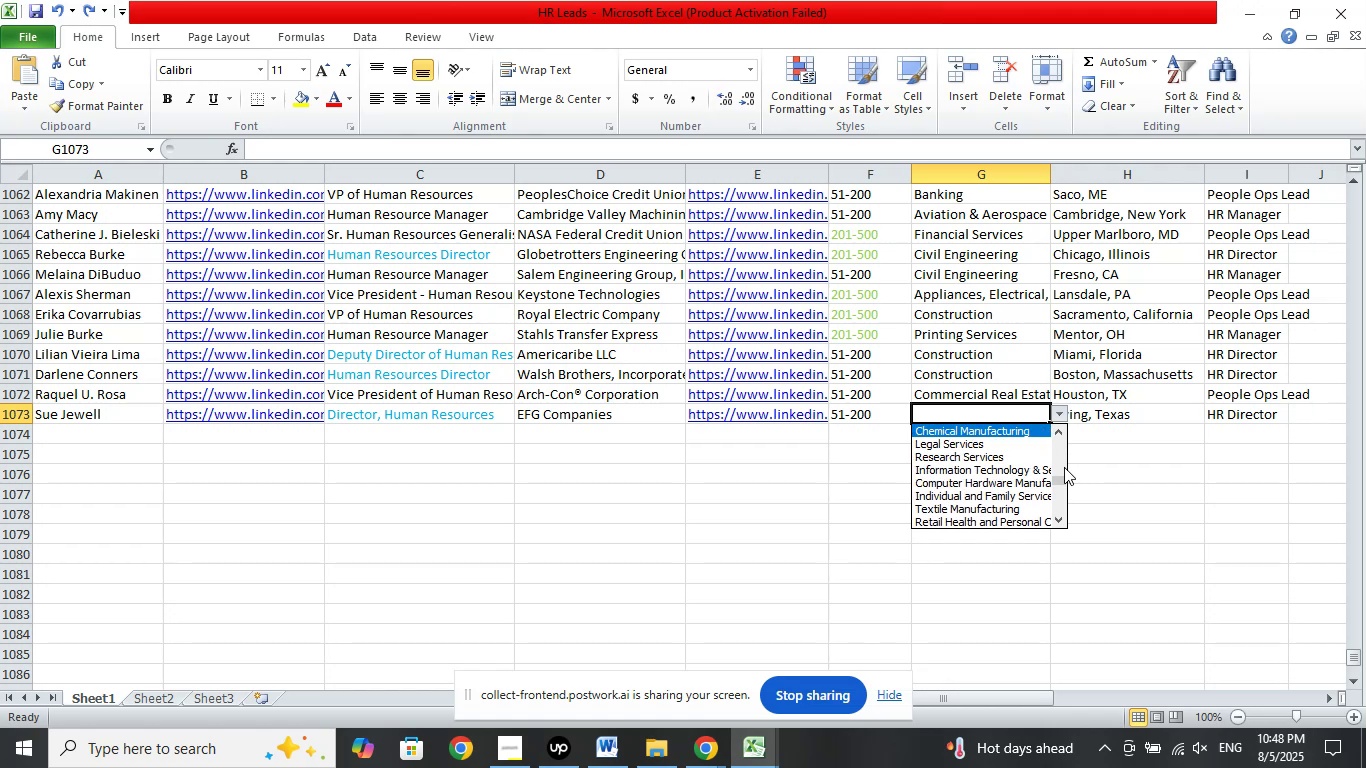 
key(ArrowUp)
 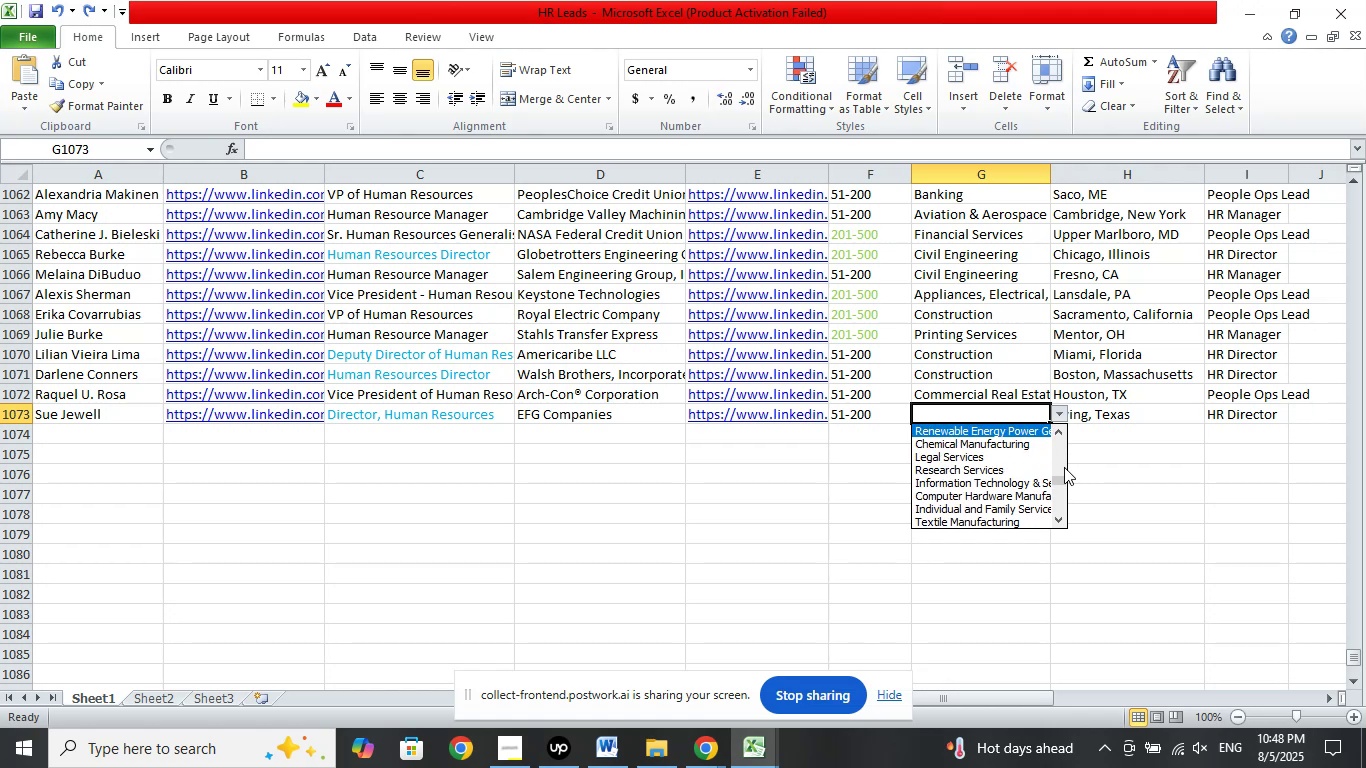 
key(ArrowUp)
 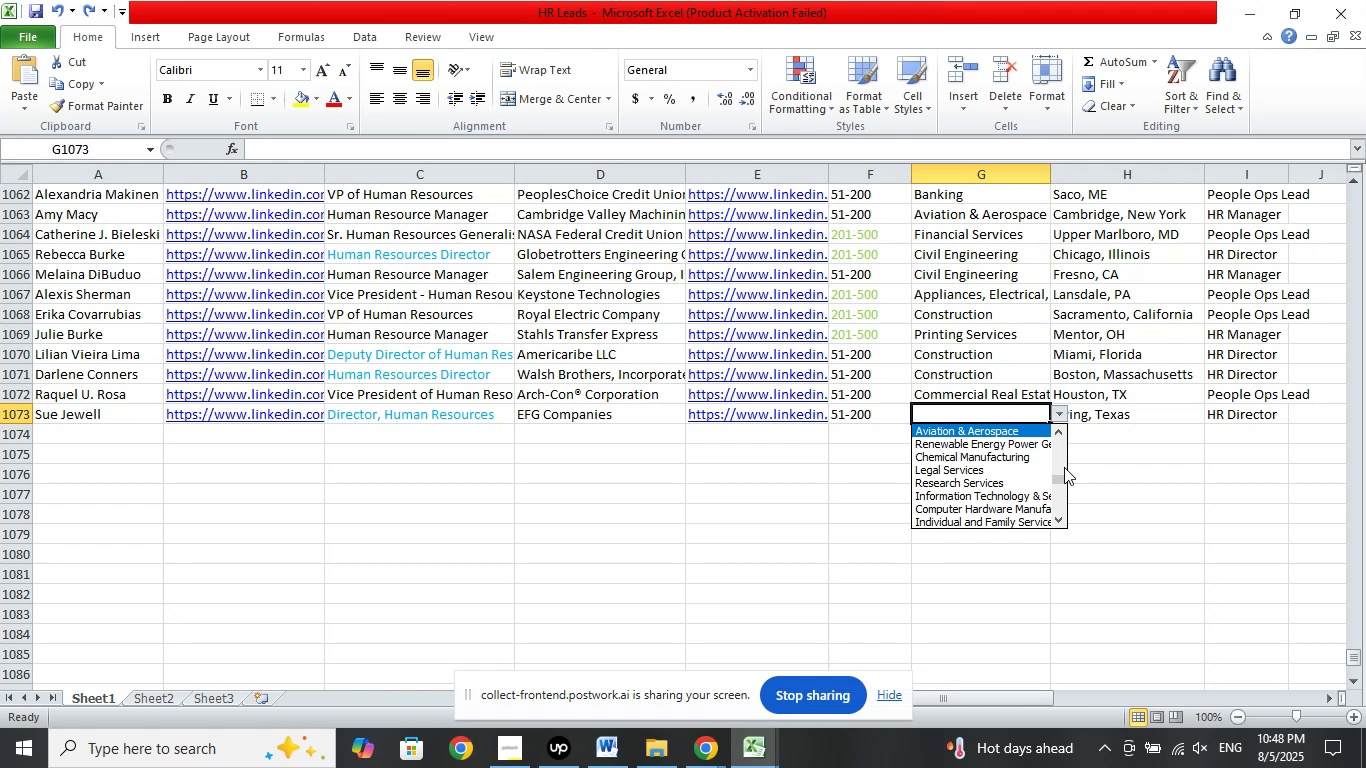 
key(ArrowUp)
 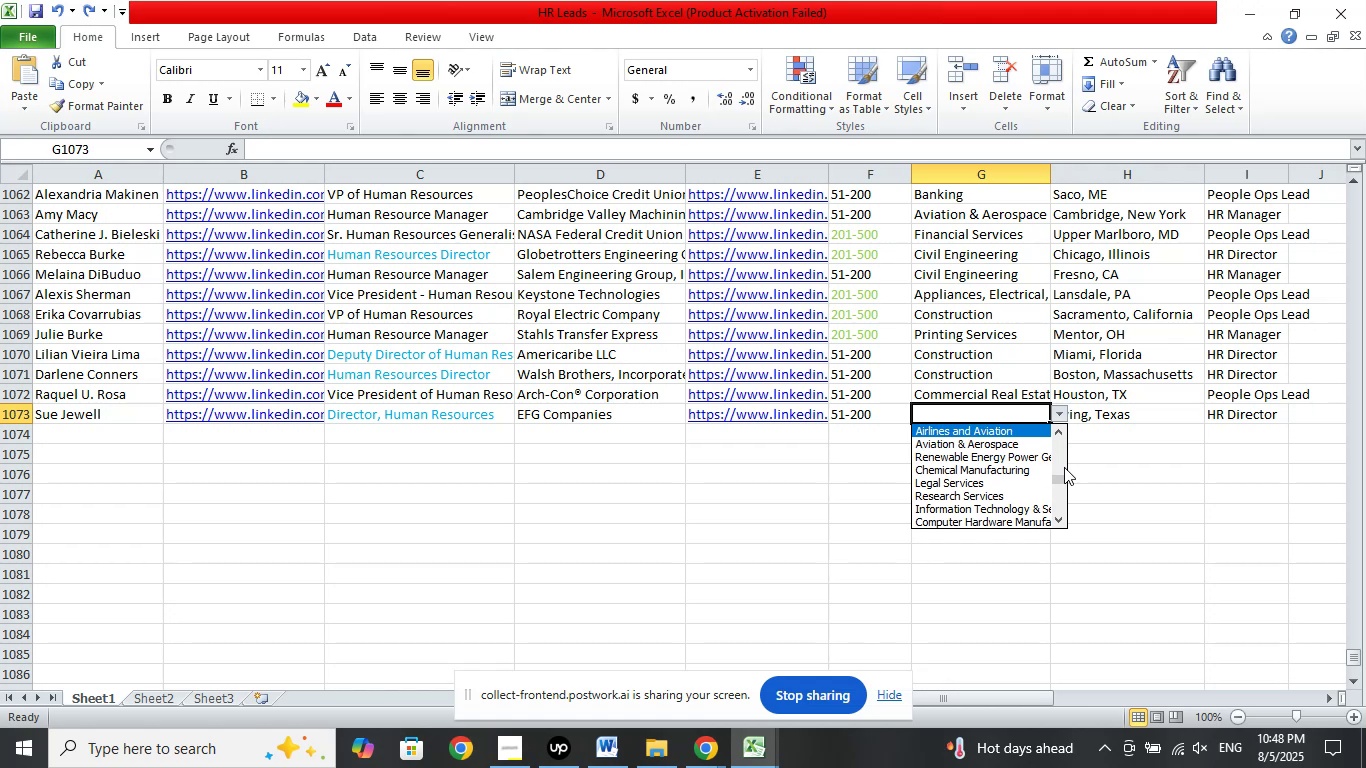 
key(ArrowUp)
 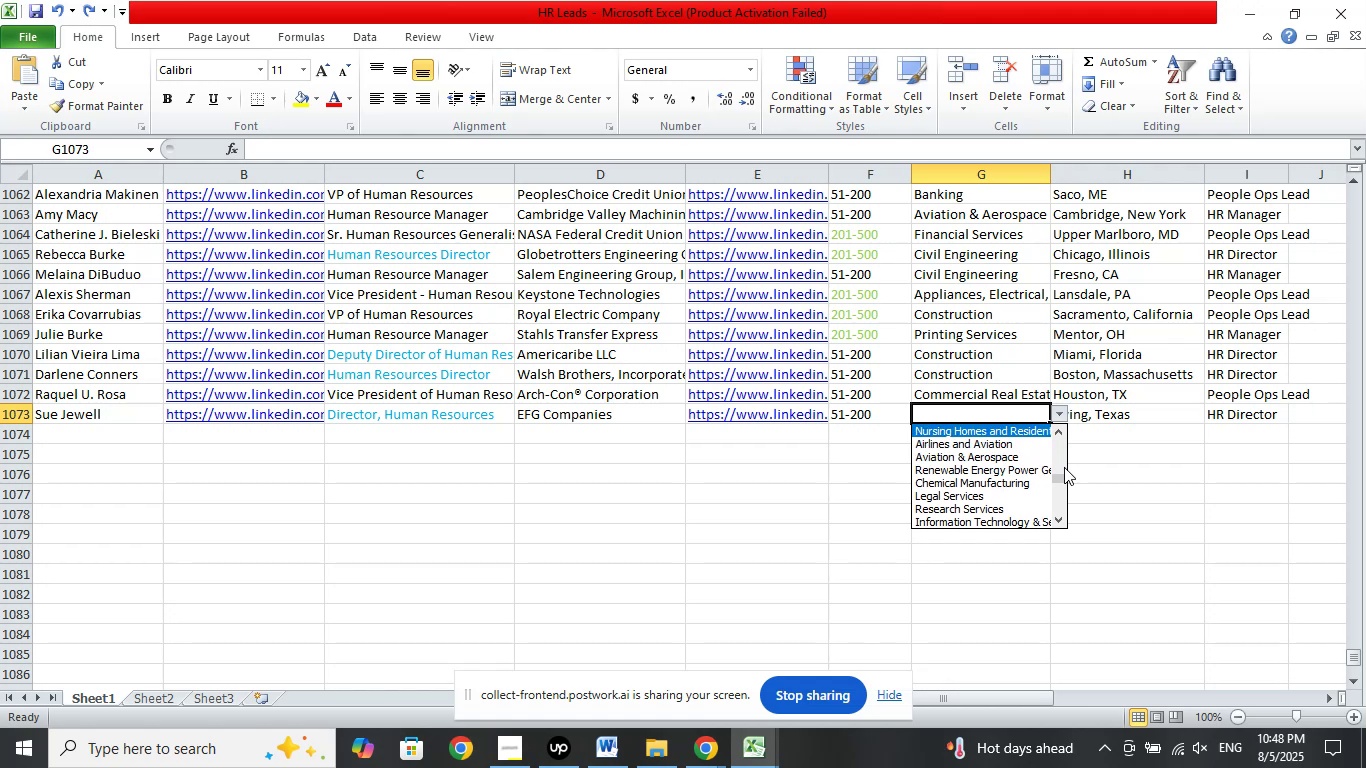 
key(ArrowUp)
 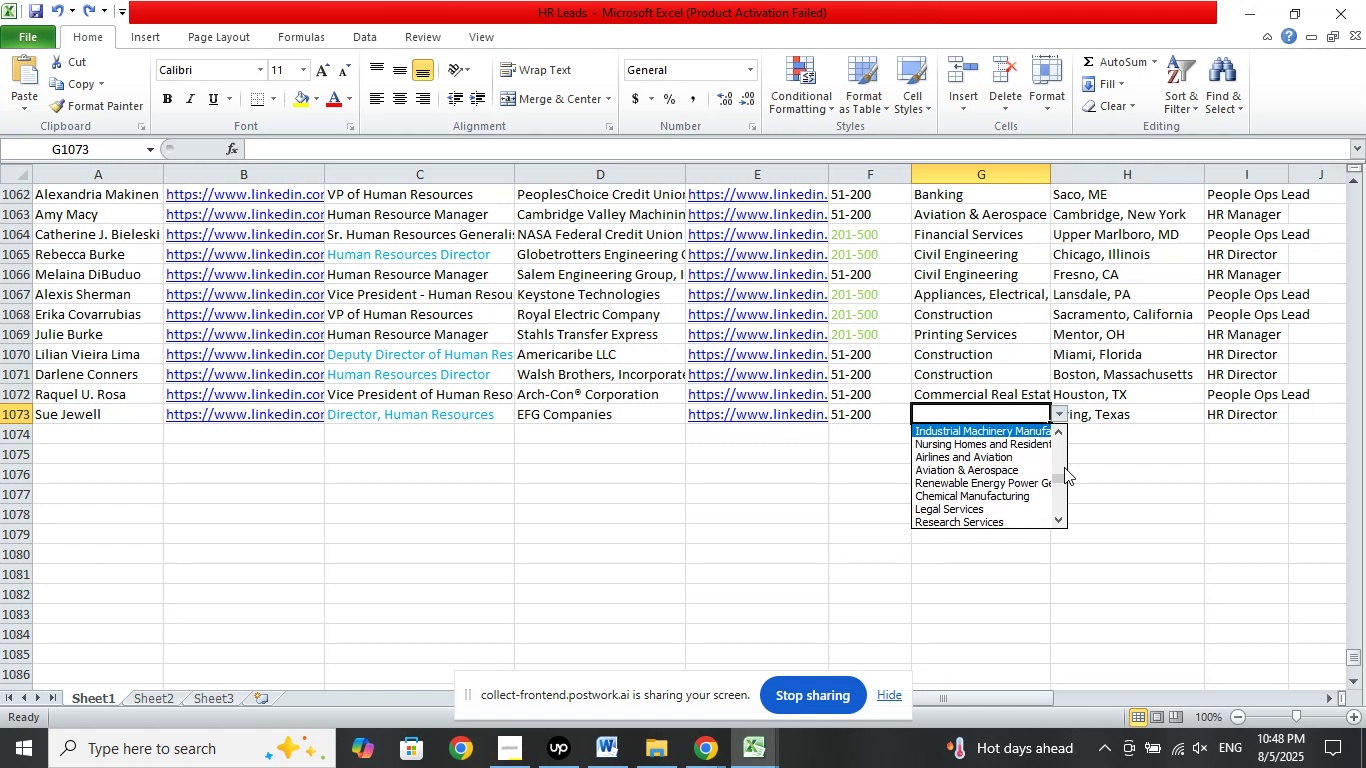 
key(ArrowUp)
 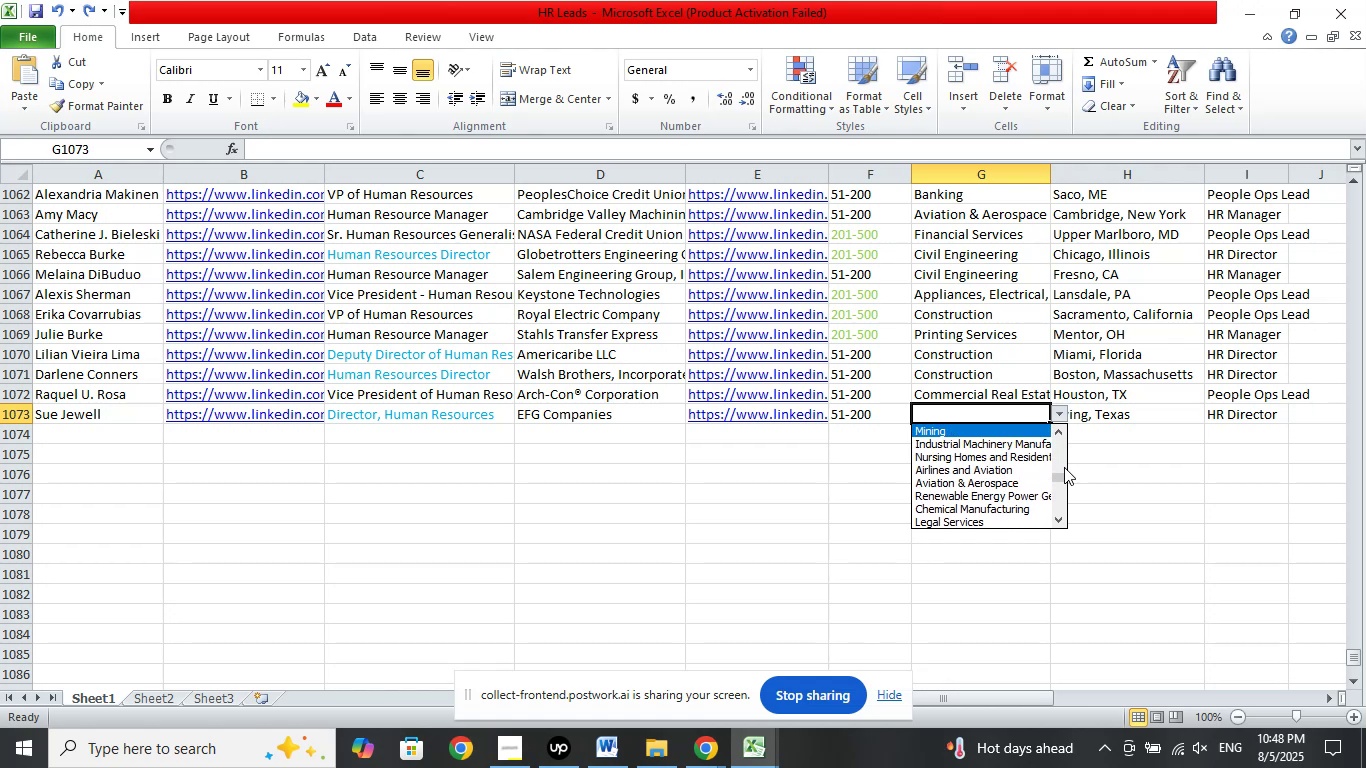 
key(ArrowUp)
 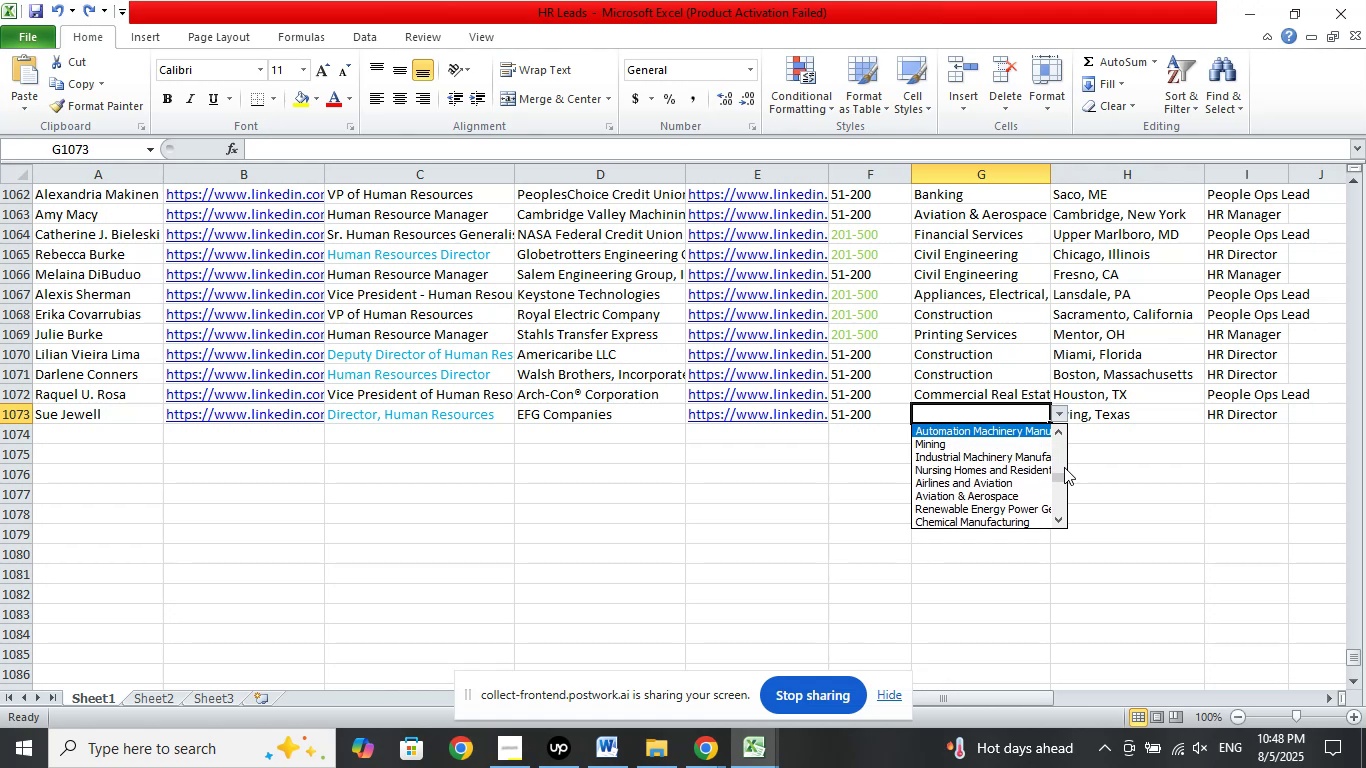 
key(ArrowUp)
 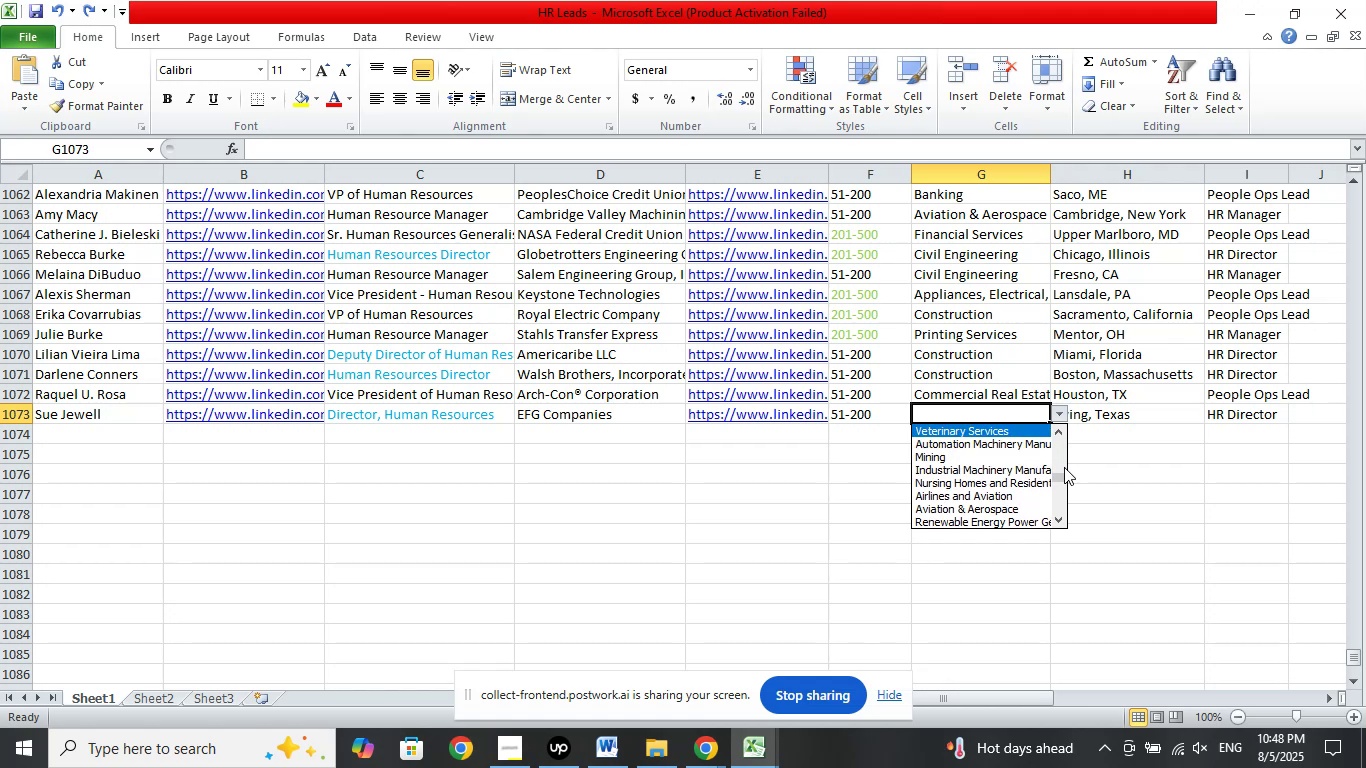 
key(ArrowUp)
 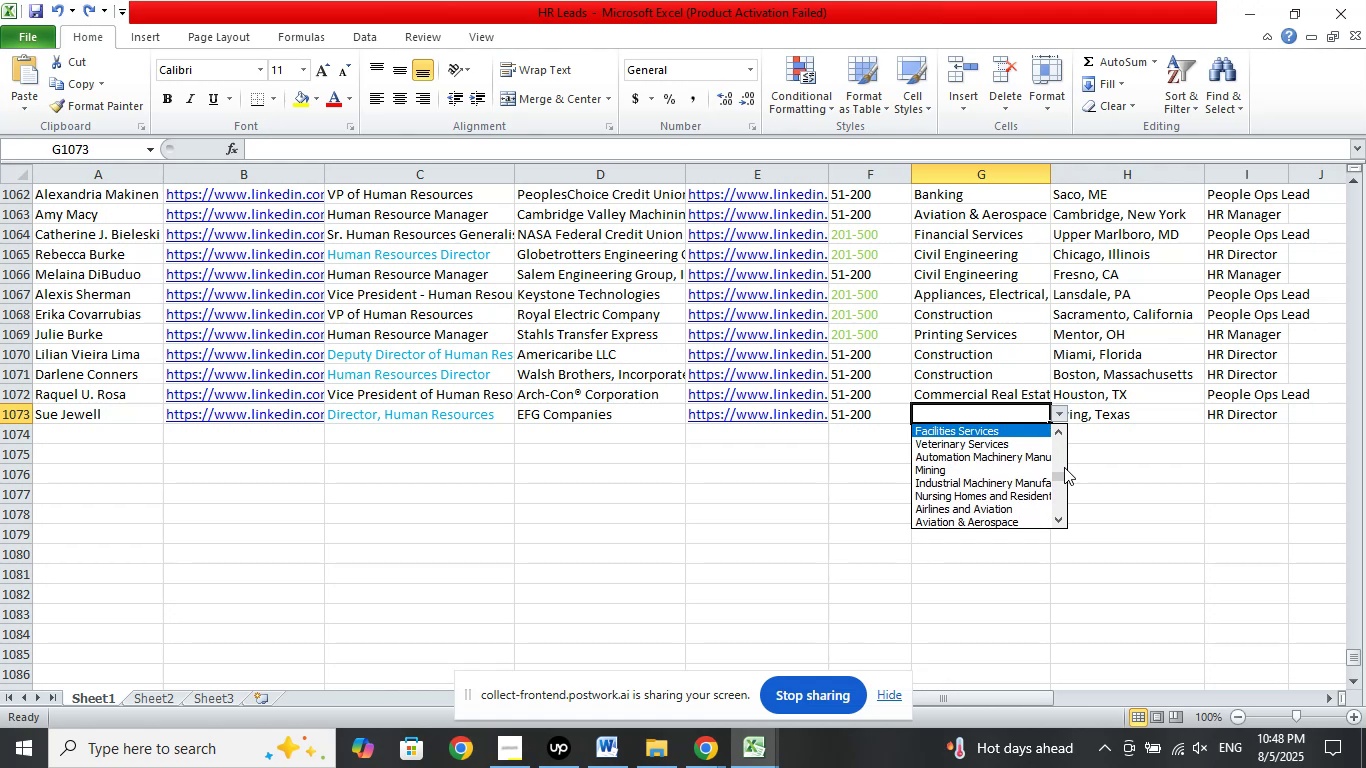 
key(ArrowUp)
 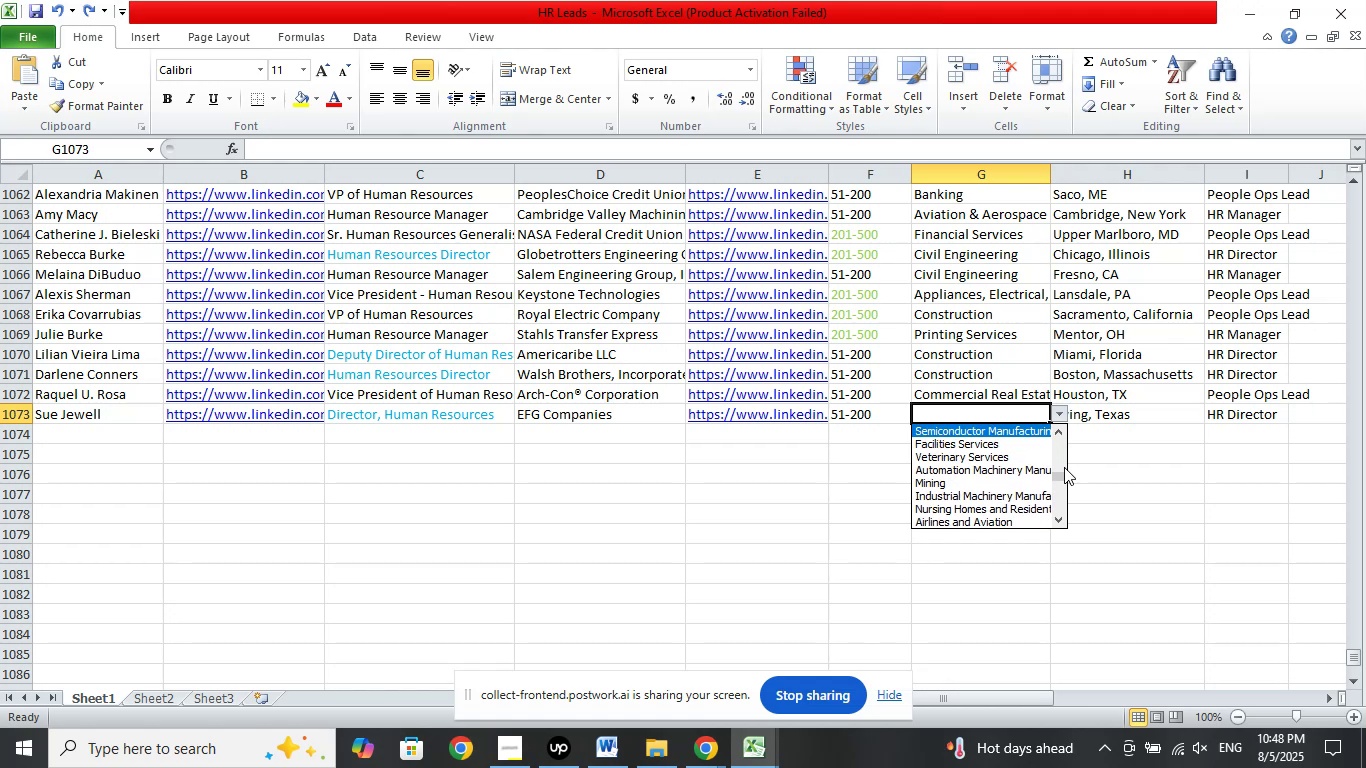 
key(ArrowUp)
 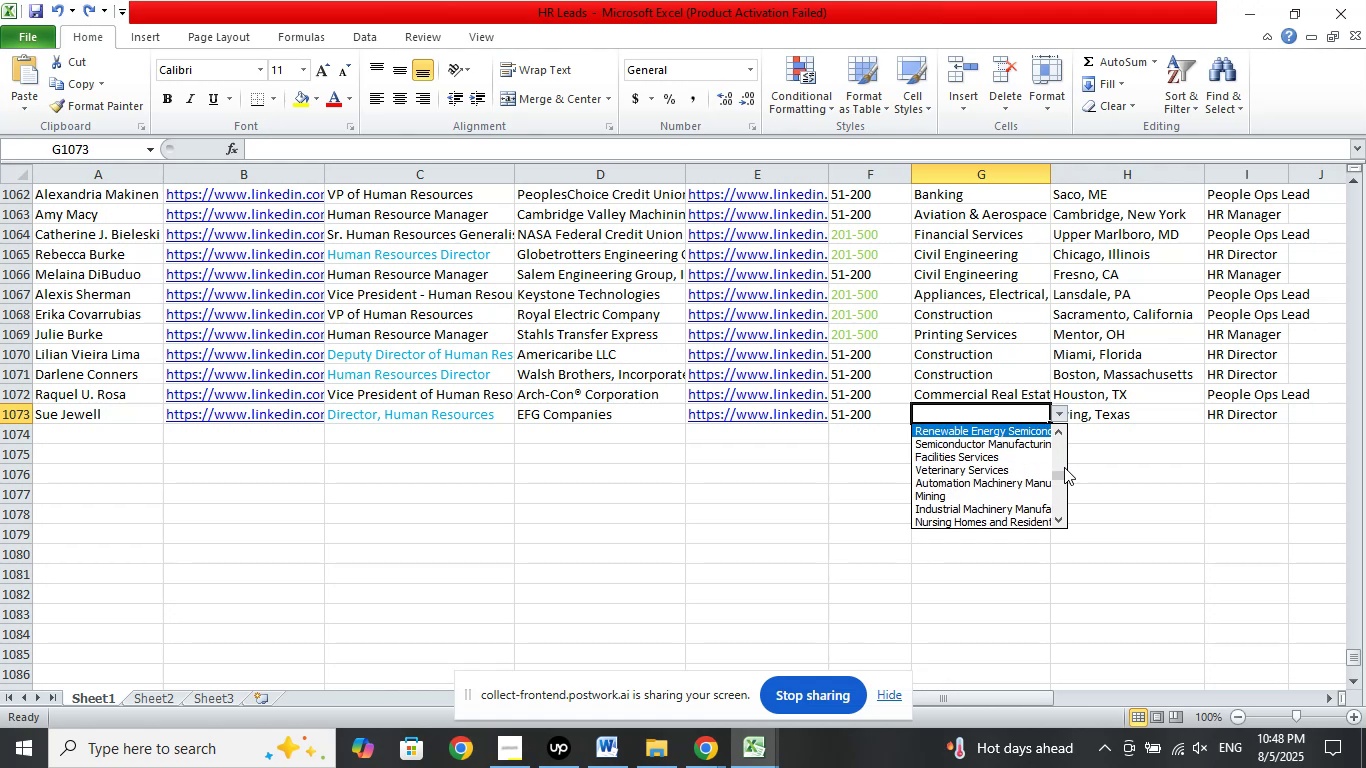 
key(ArrowUp)
 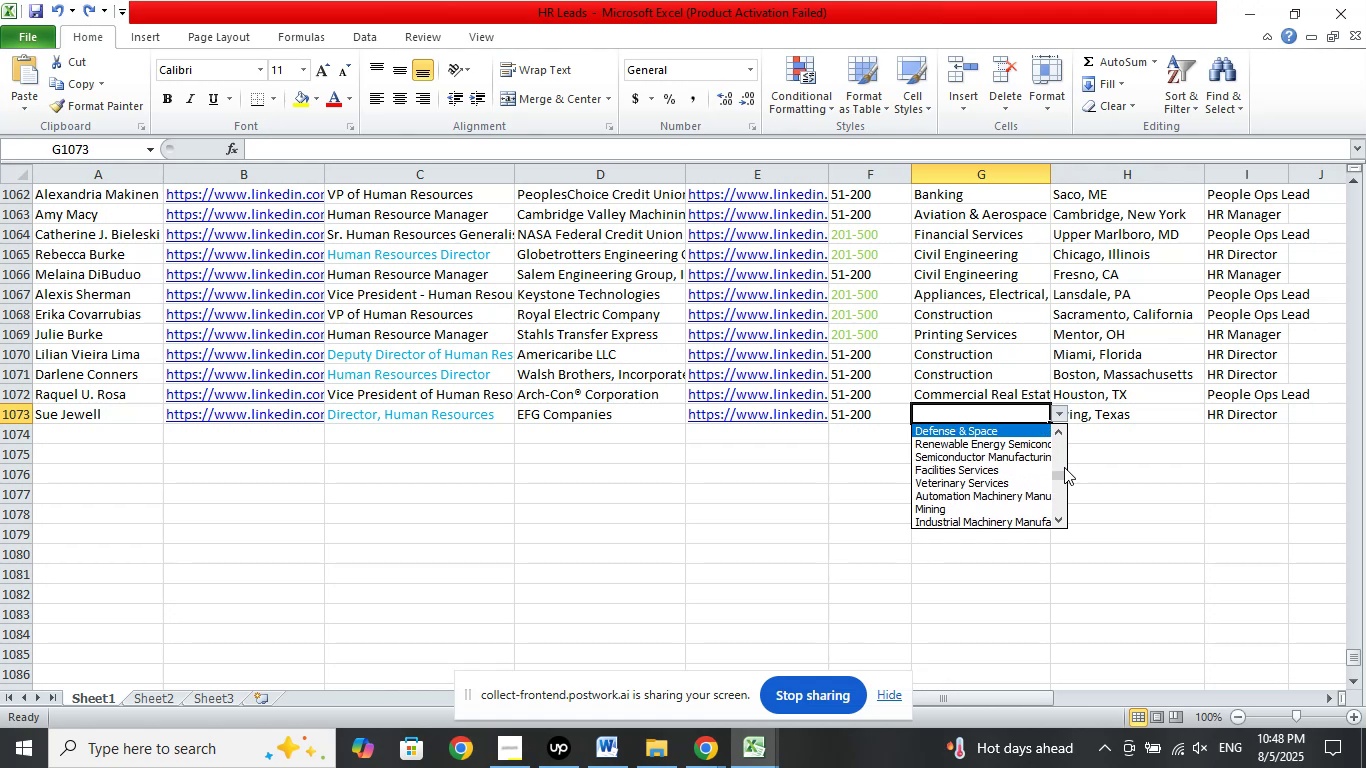 
key(ArrowUp)
 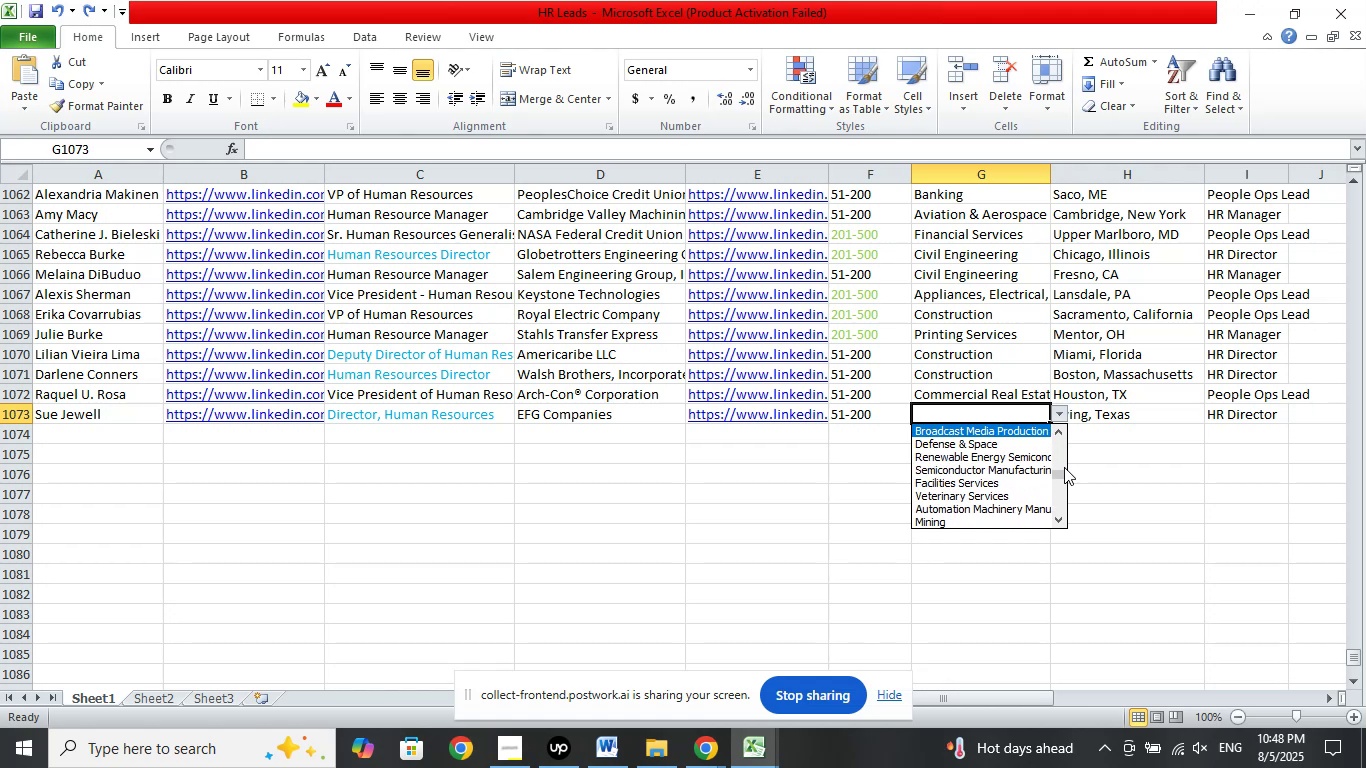 
key(ArrowUp)
 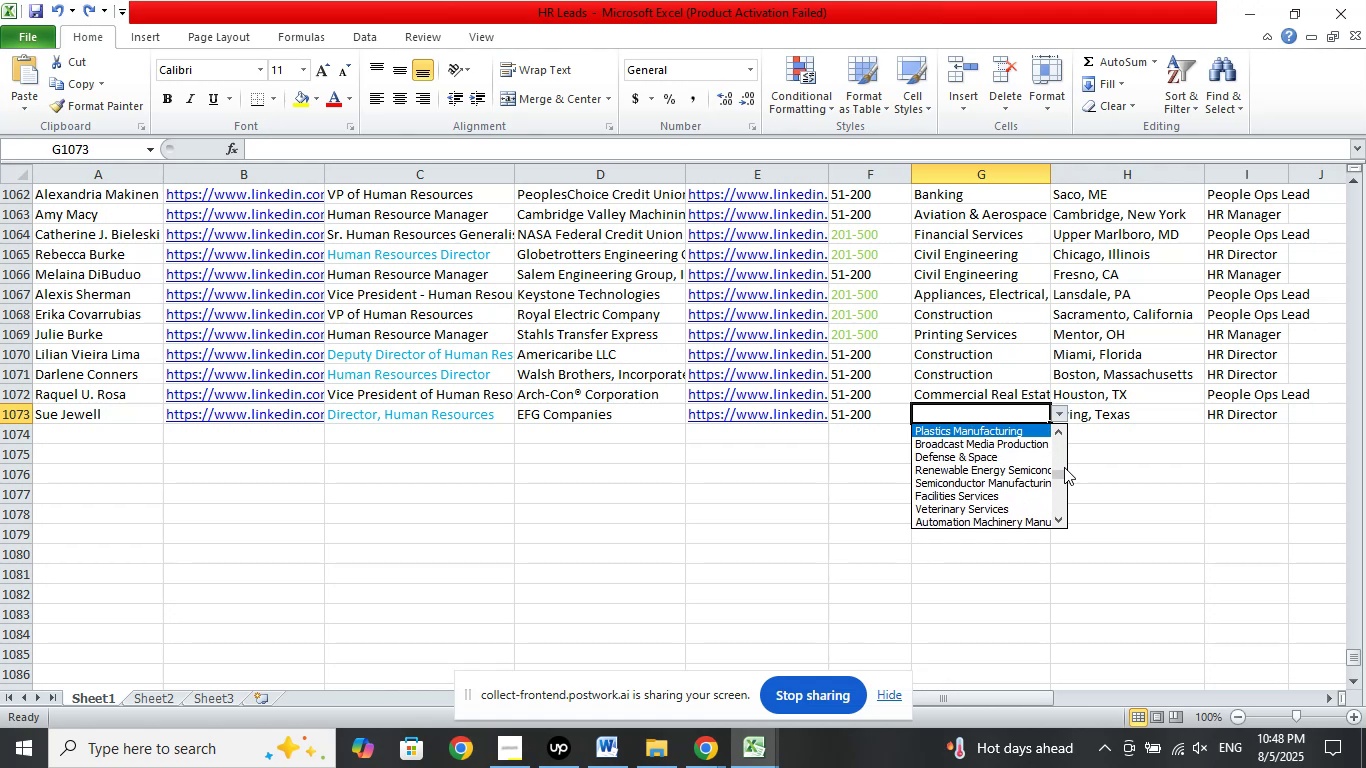 
key(ArrowUp)
 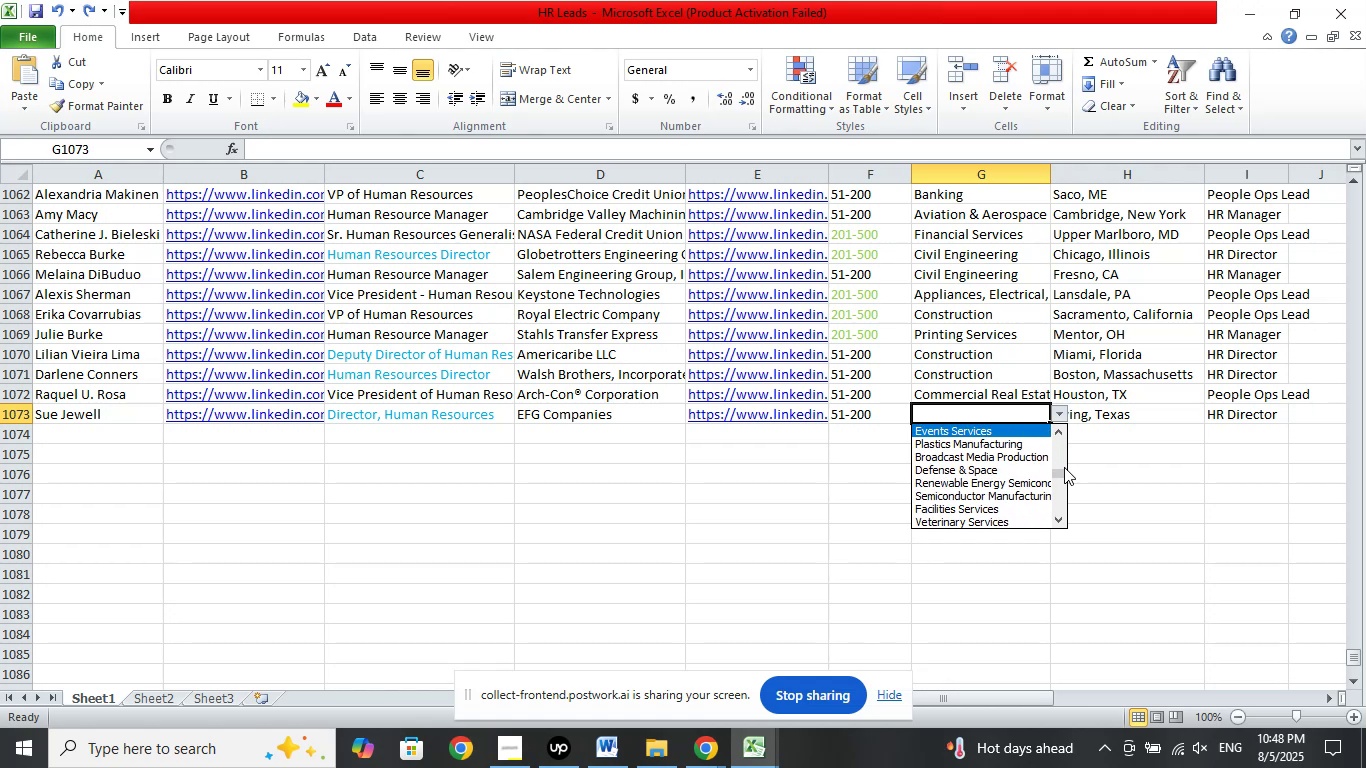 
key(ArrowUp)
 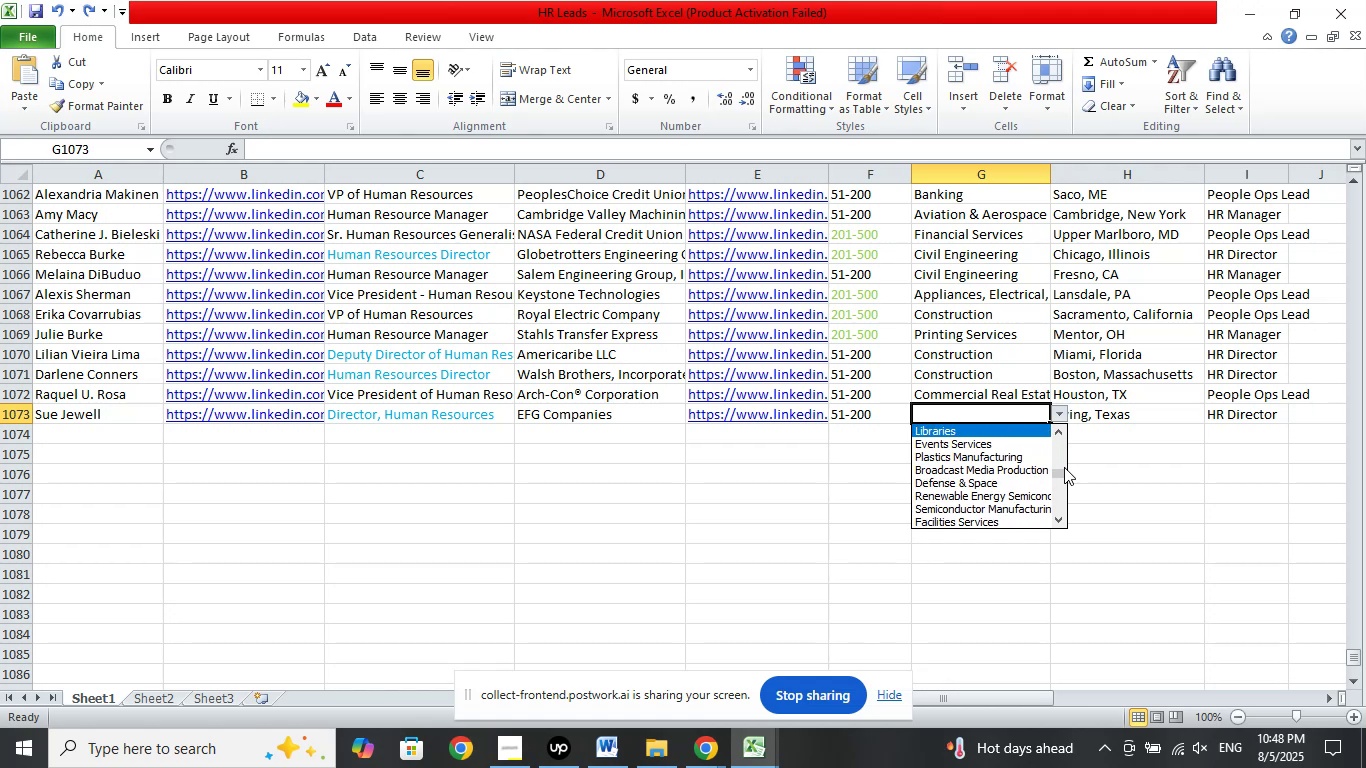 
key(ArrowUp)
 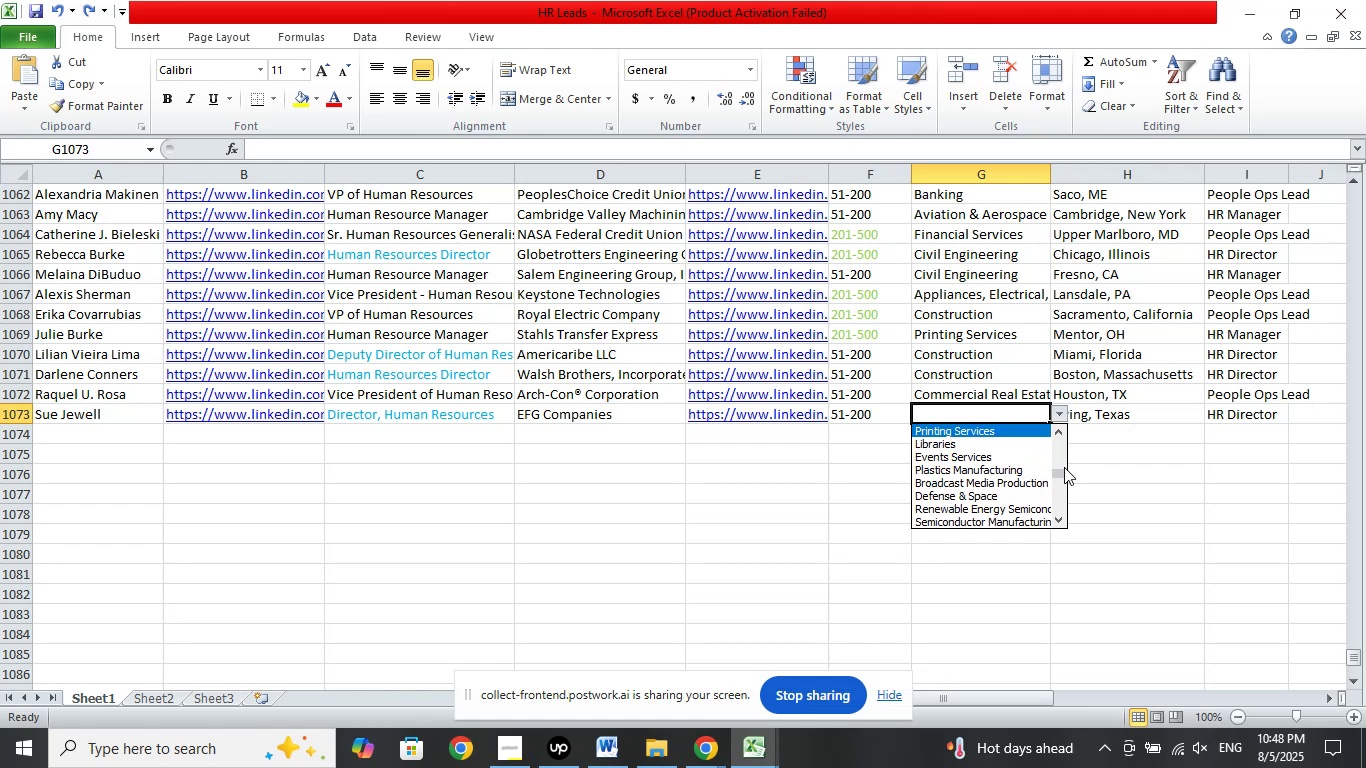 
key(ArrowUp)
 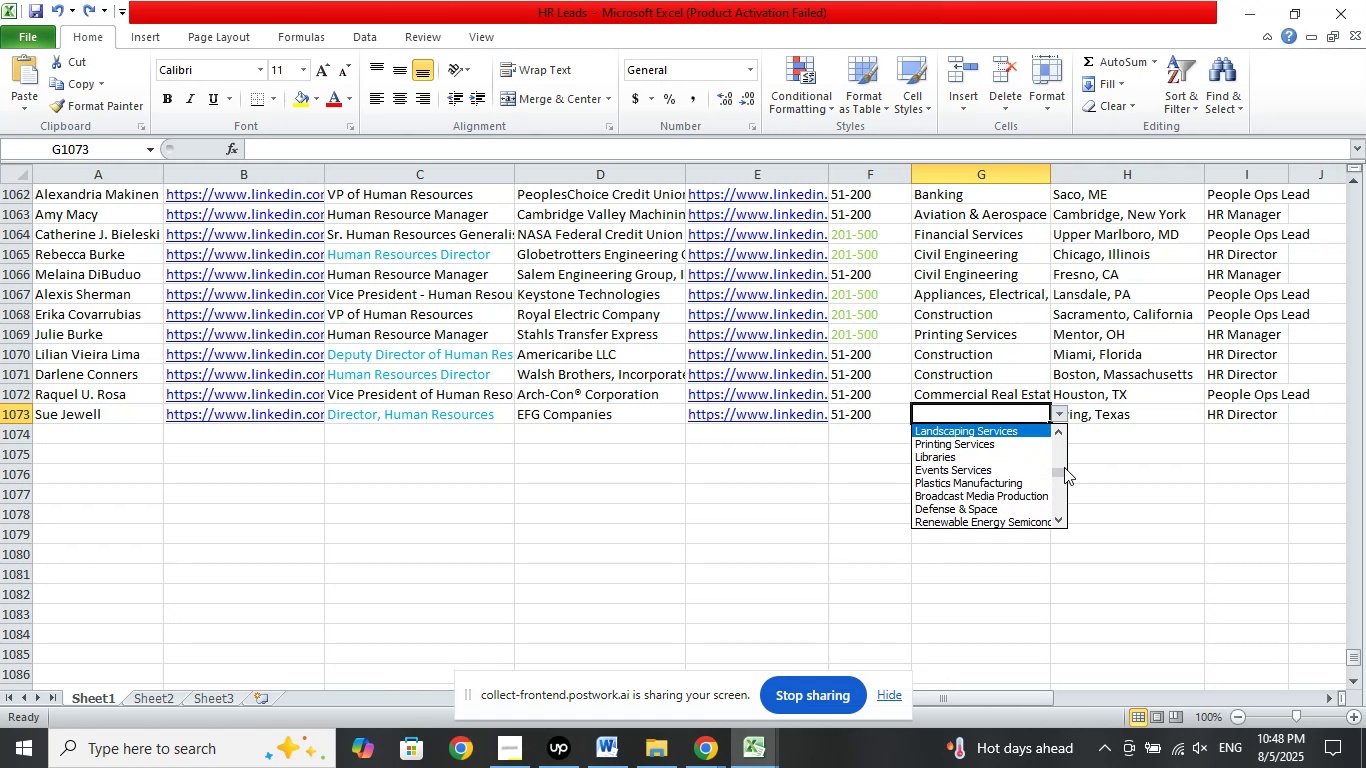 
key(ArrowUp)
 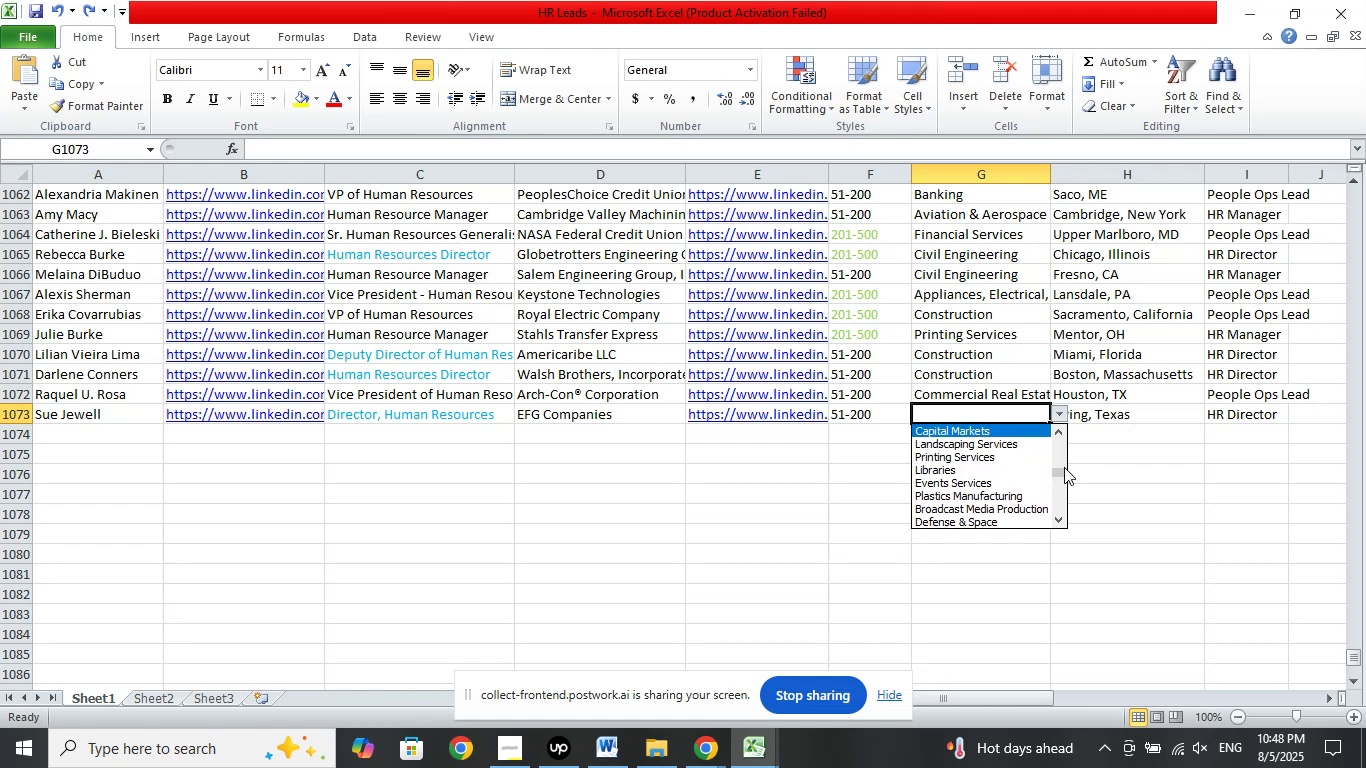 
key(ArrowUp)
 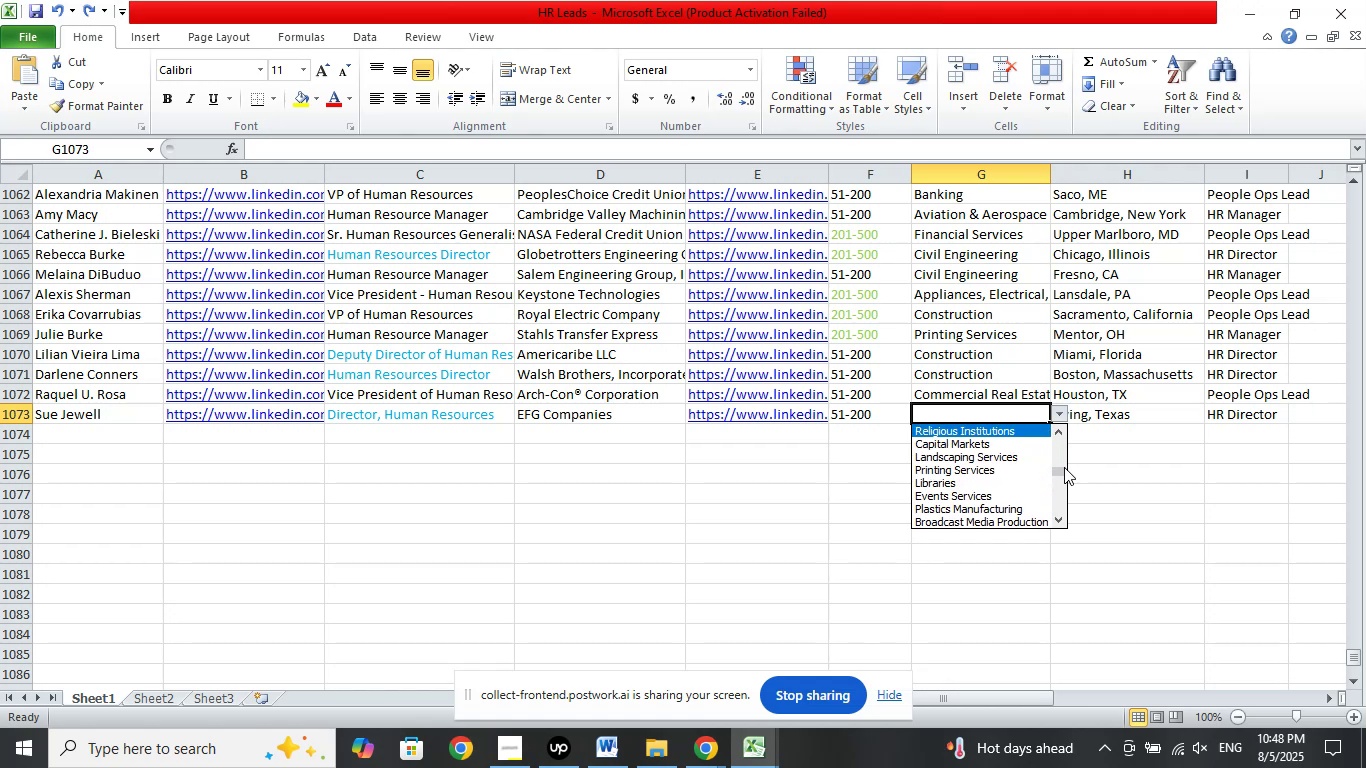 
key(ArrowUp)
 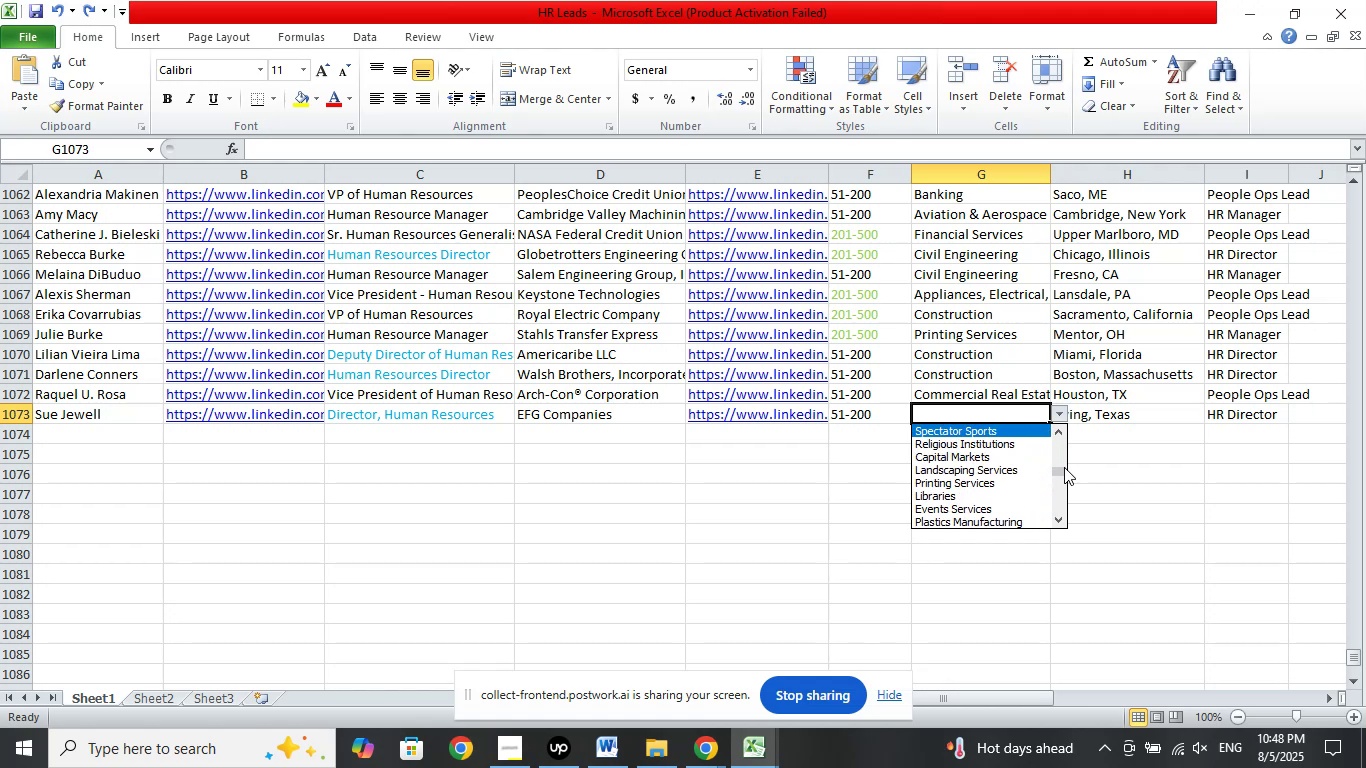 
key(ArrowUp)
 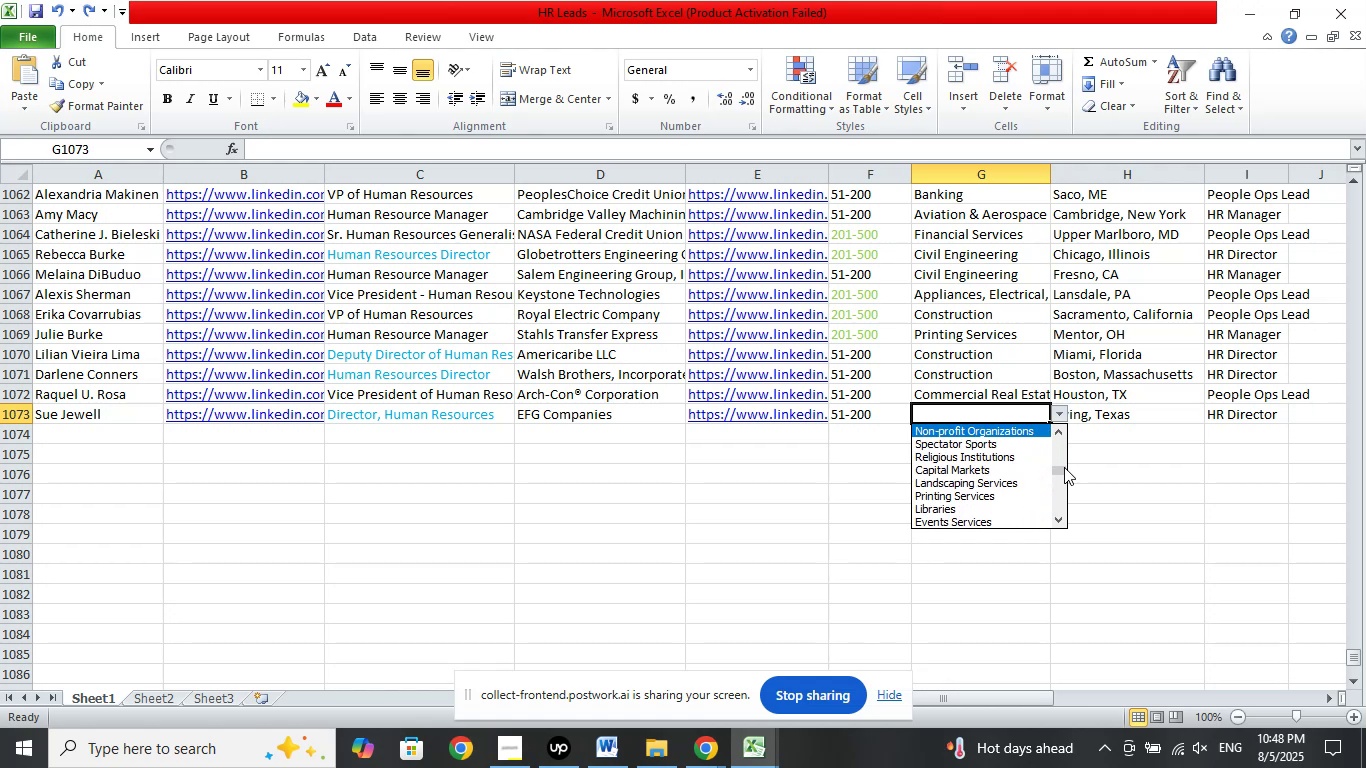 
key(ArrowUp)
 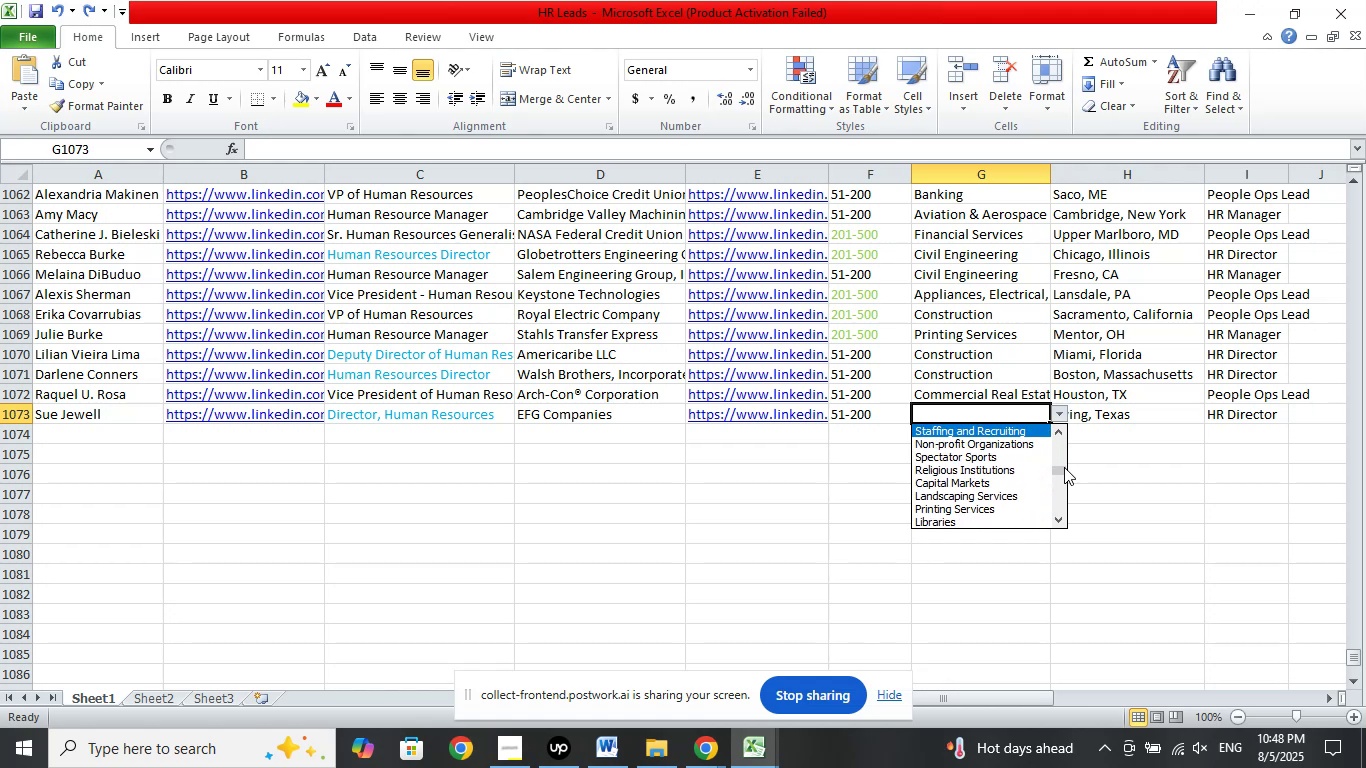 
key(ArrowUp)
 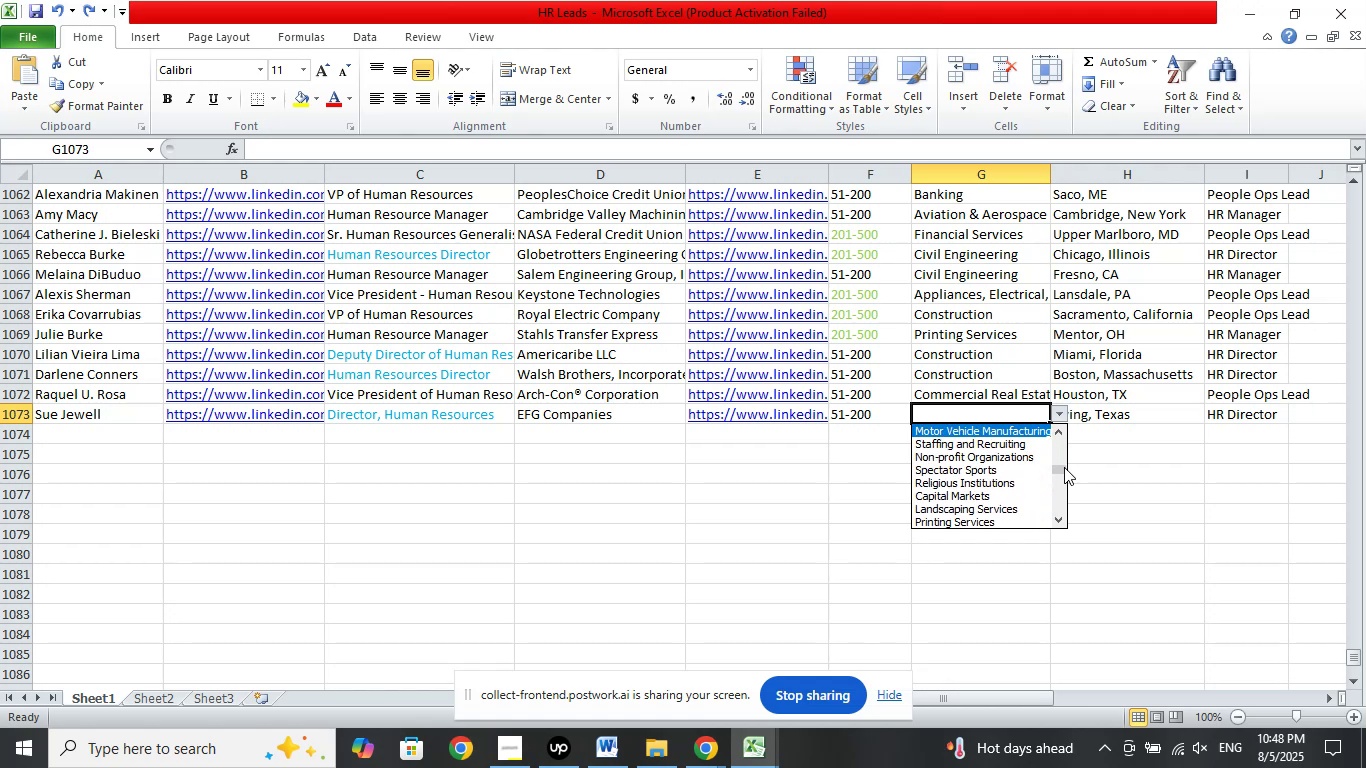 
key(ArrowUp)
 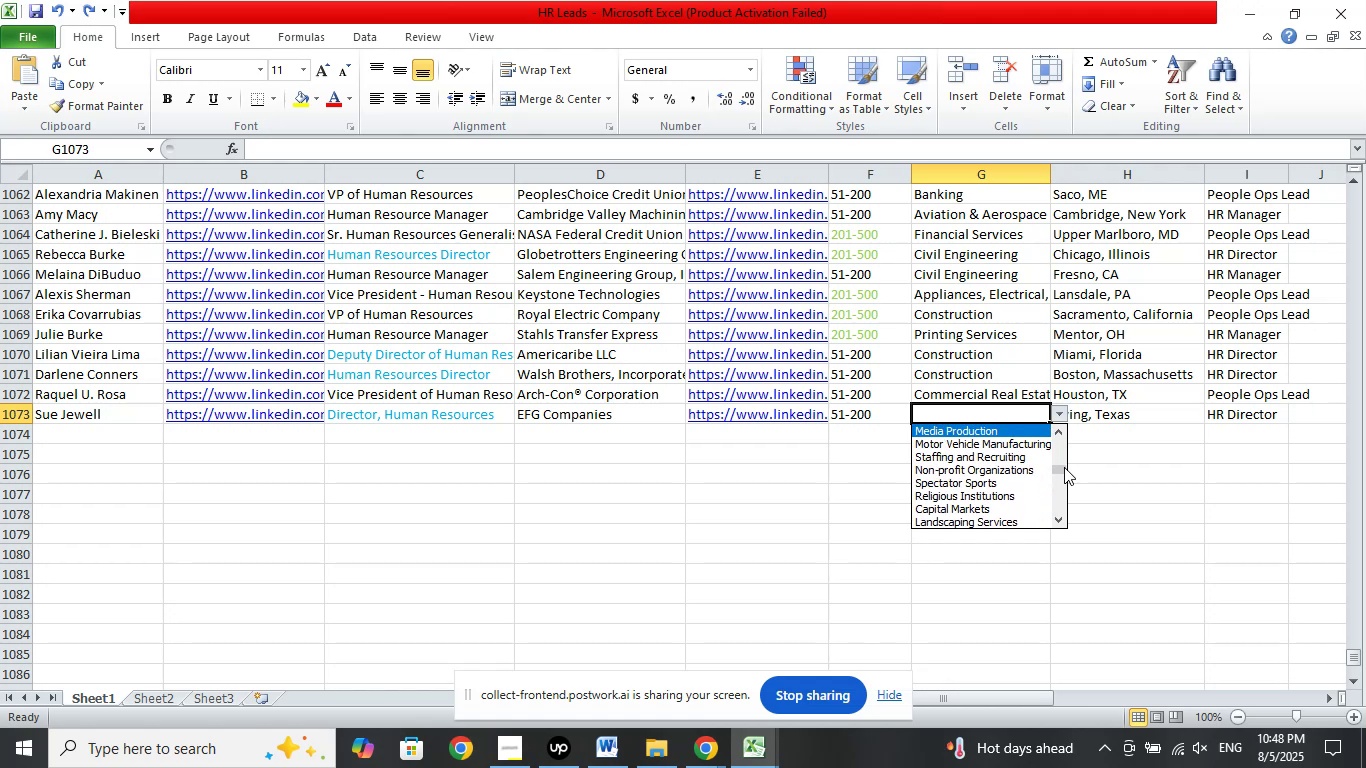 
key(ArrowUp)
 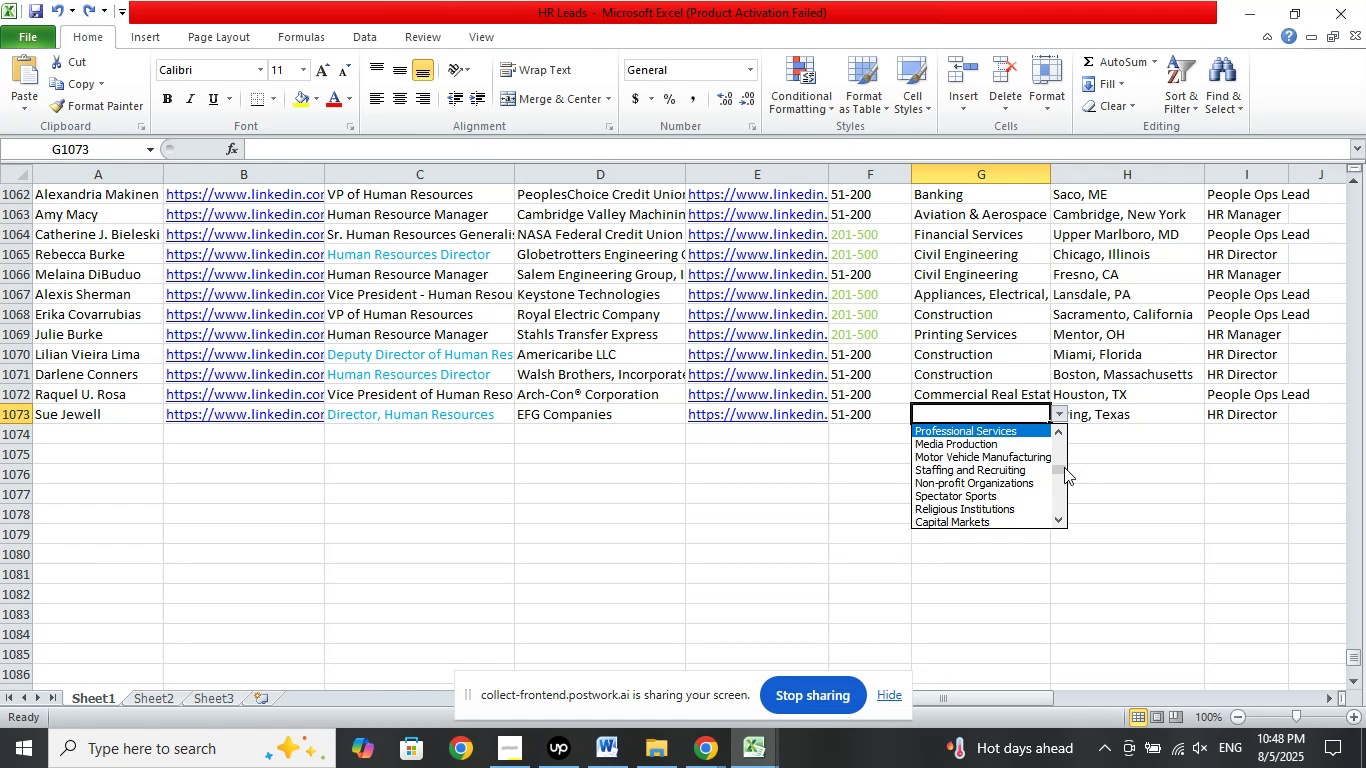 
key(ArrowUp)
 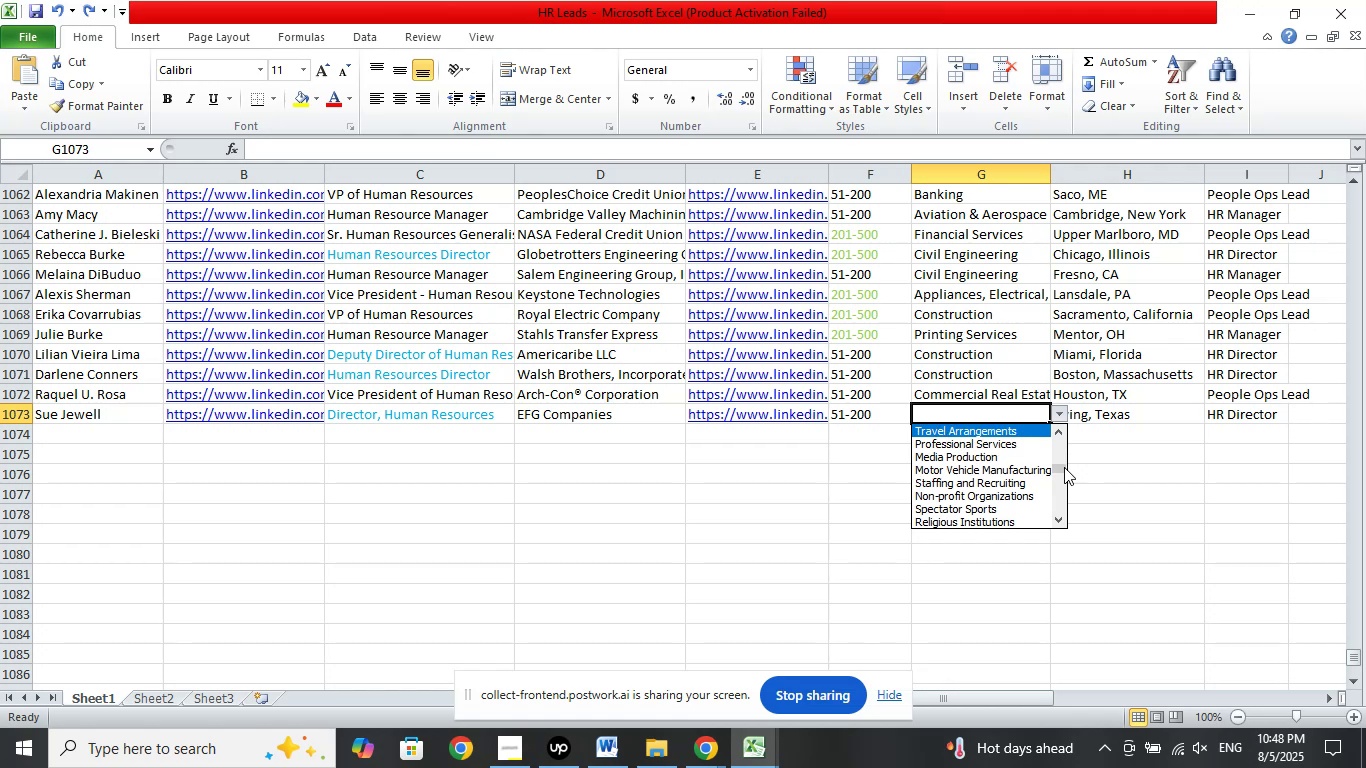 
key(ArrowUp)
 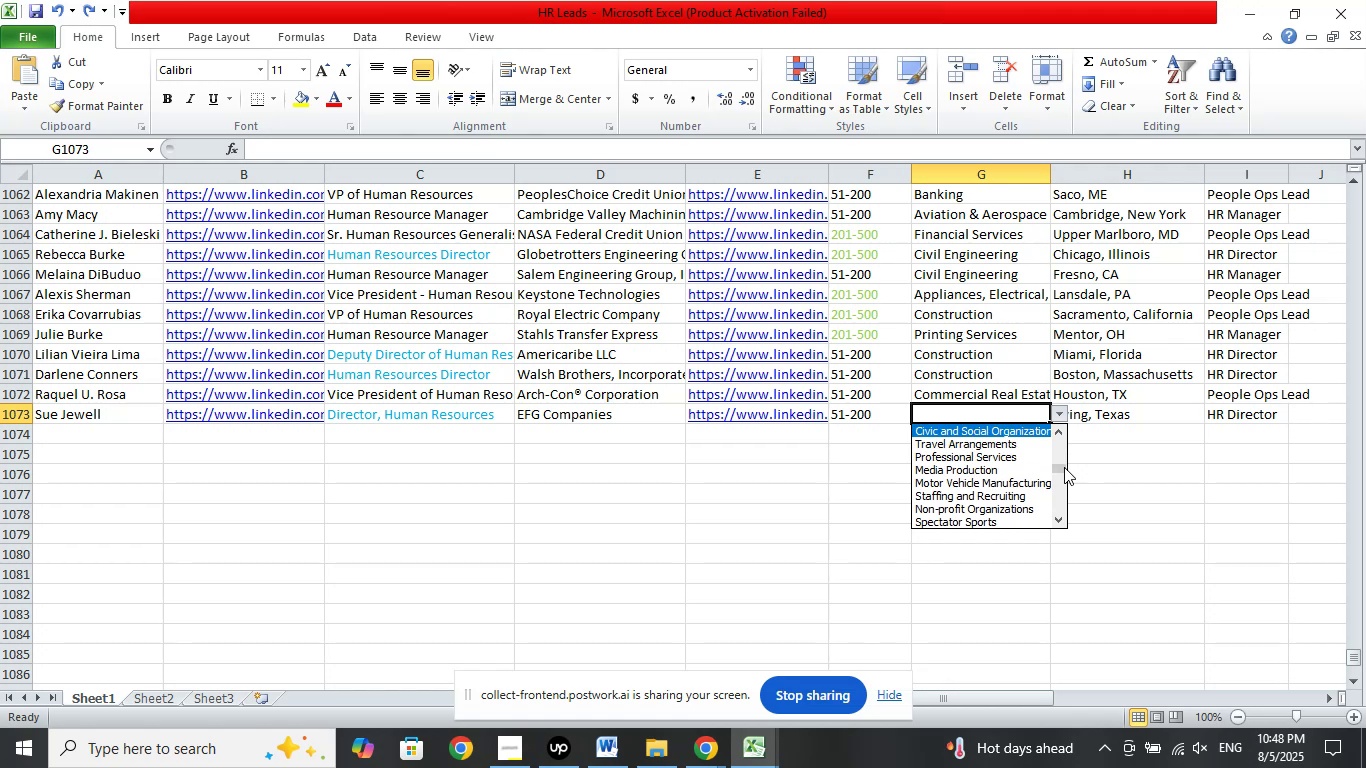 
key(ArrowUp)
 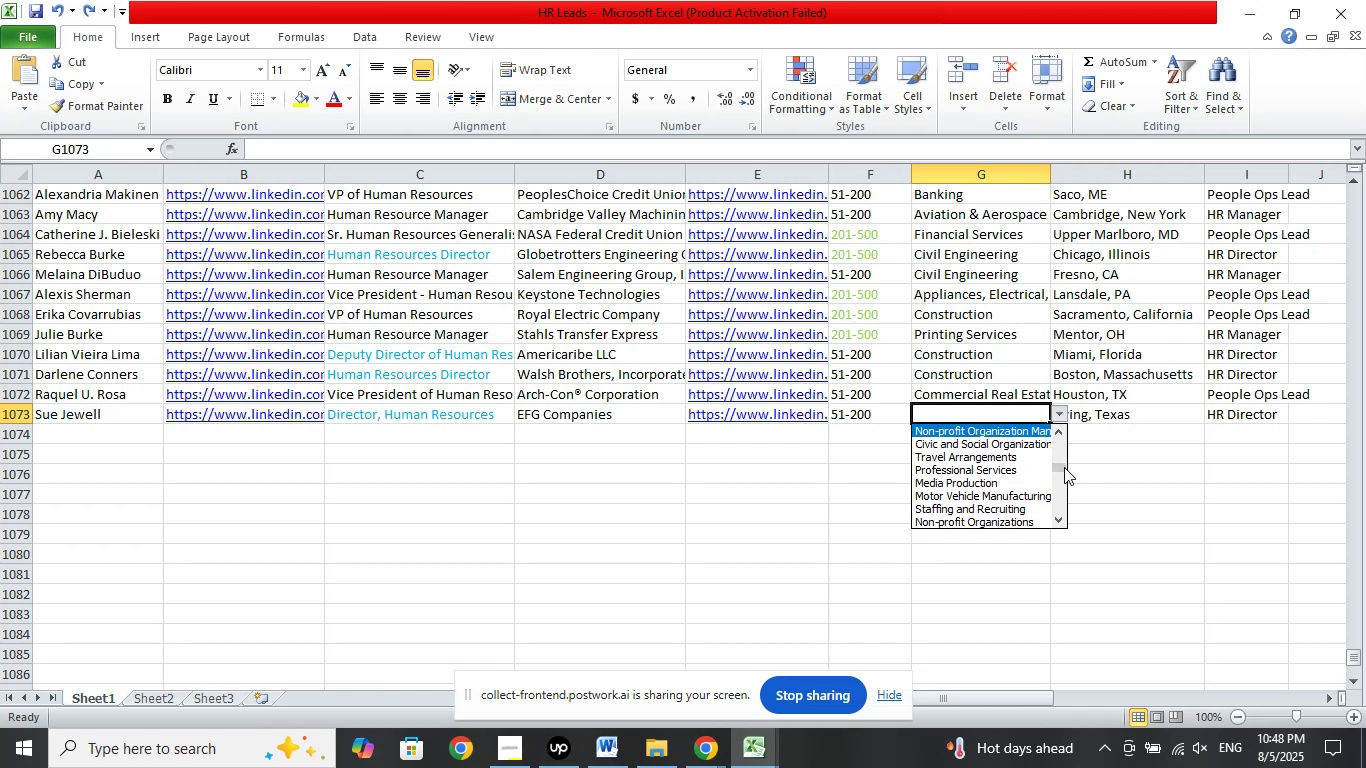 
key(ArrowUp)
 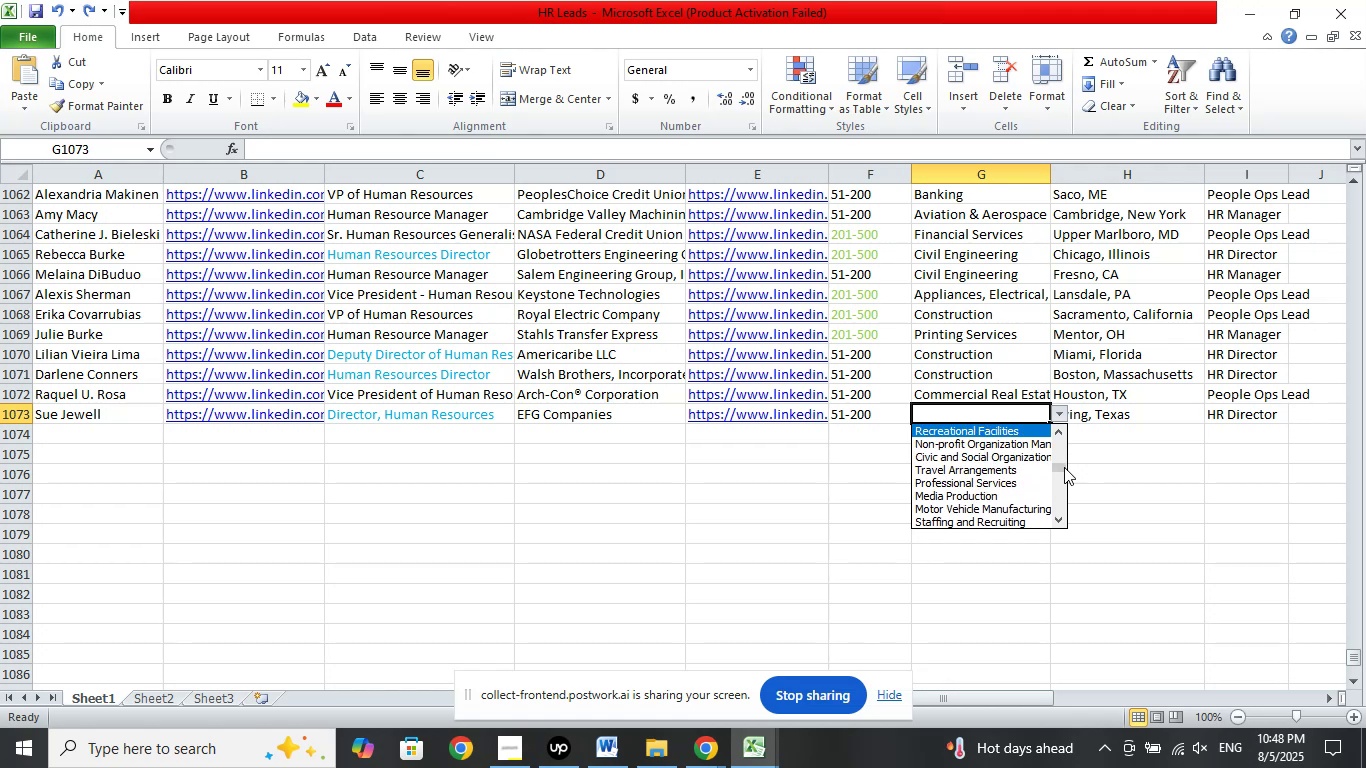 
key(ArrowUp)
 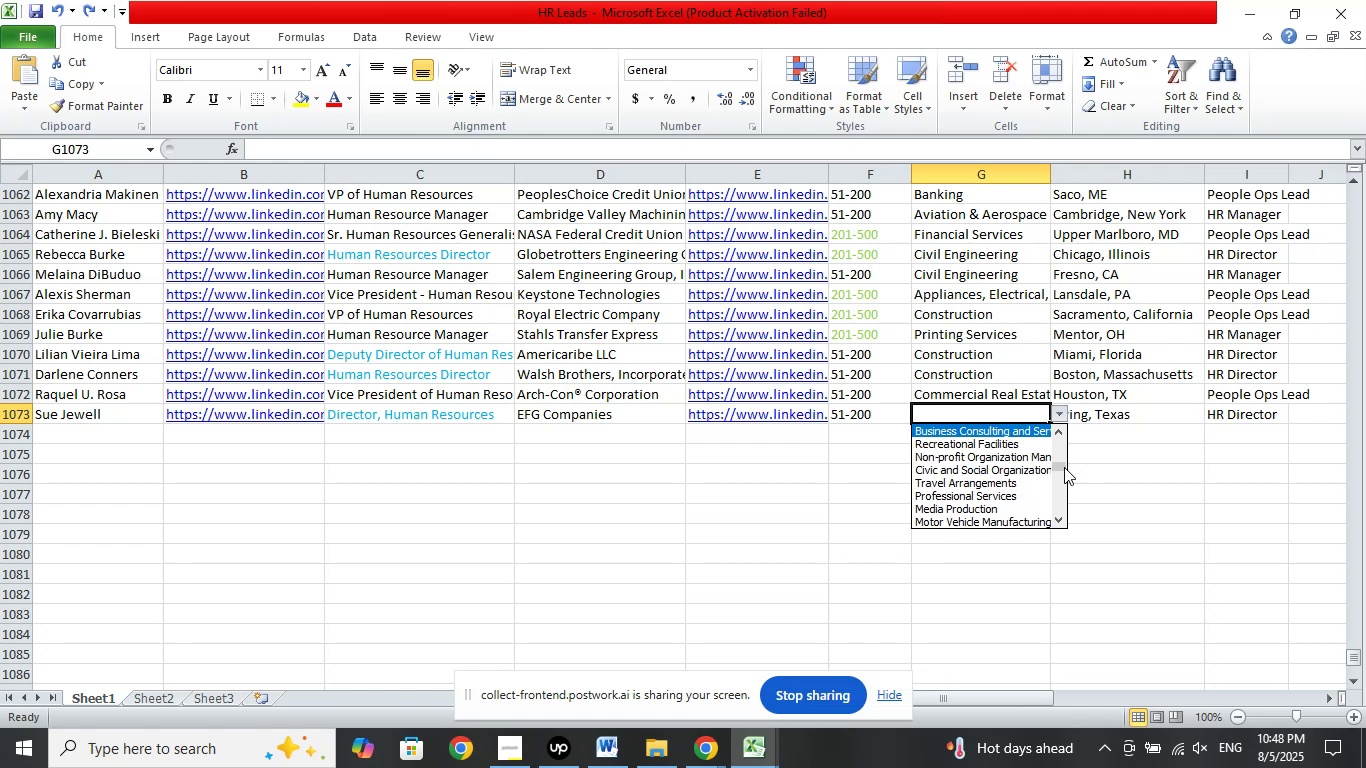 
key(Enter)
 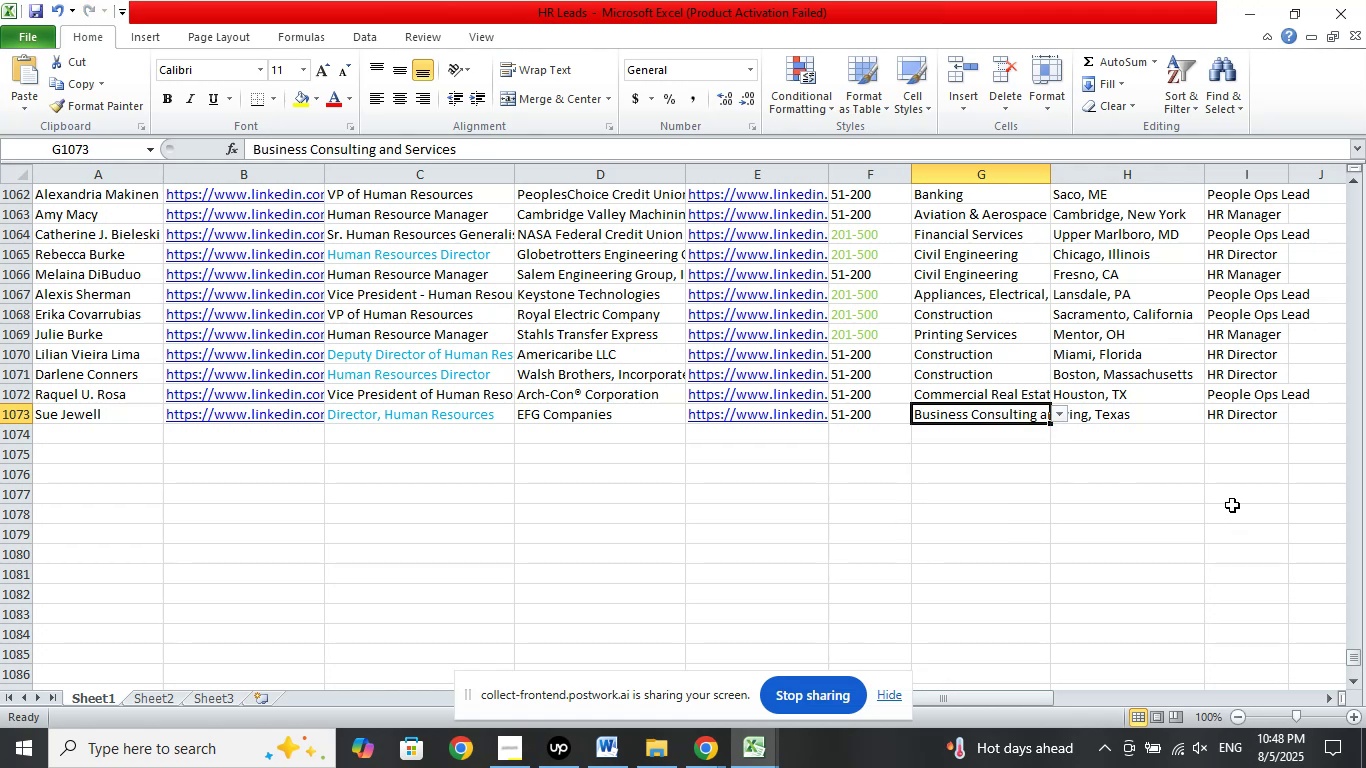 
left_click([1118, 511])
 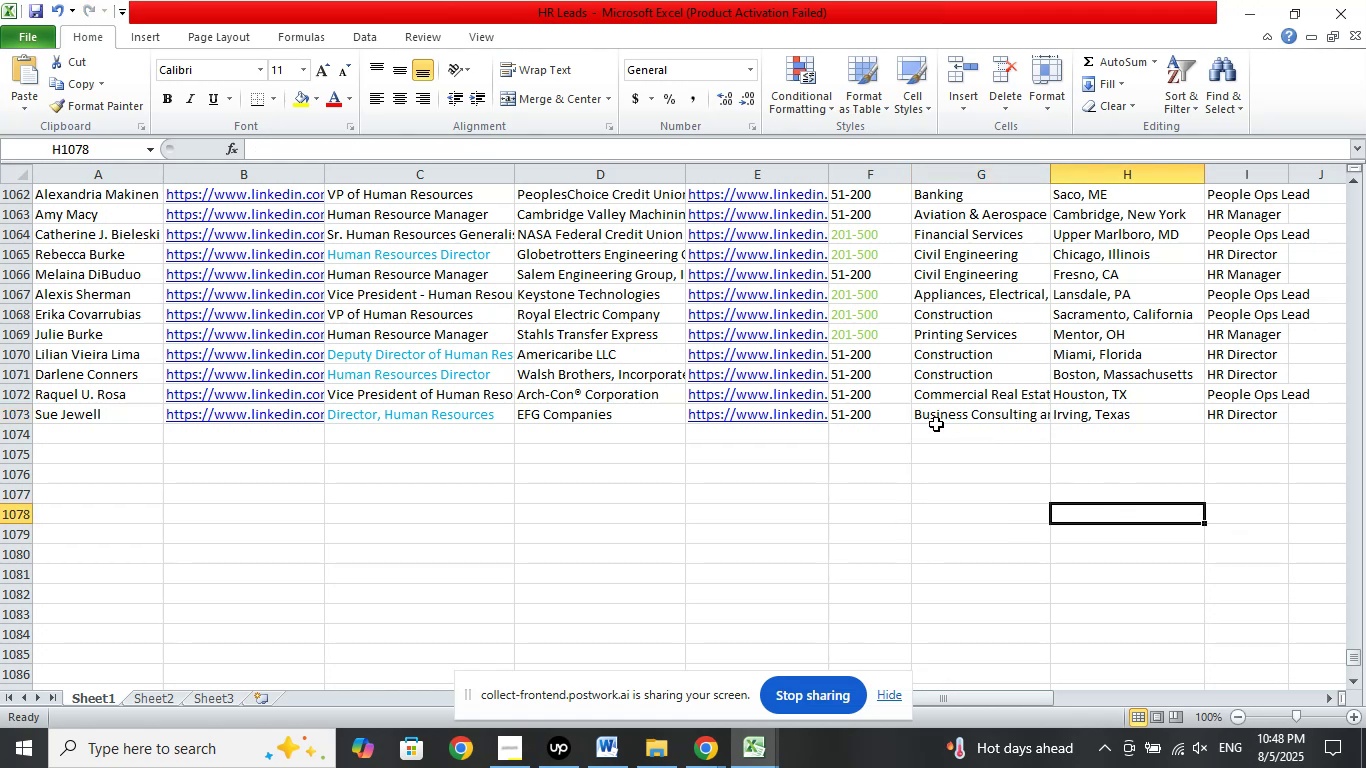 
left_click([937, 414])
 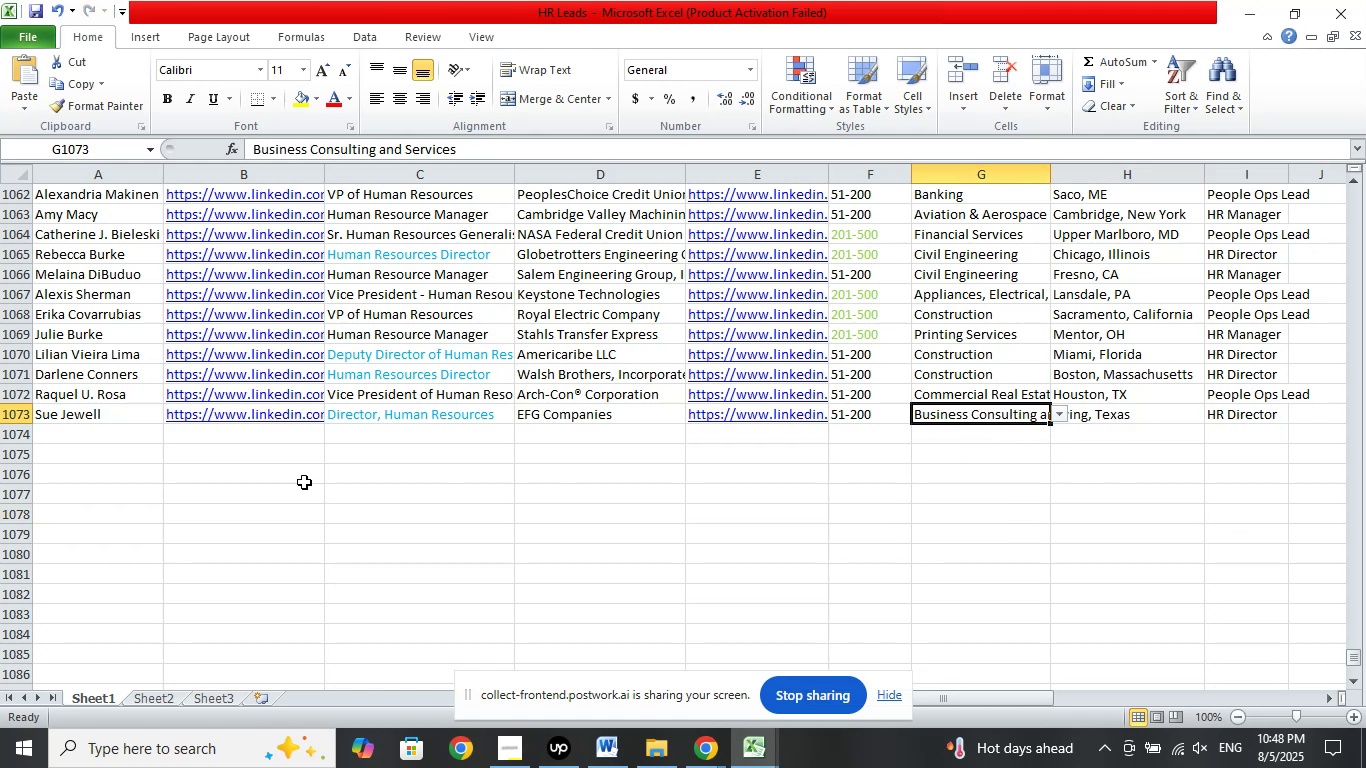 
left_click([147, 441])
 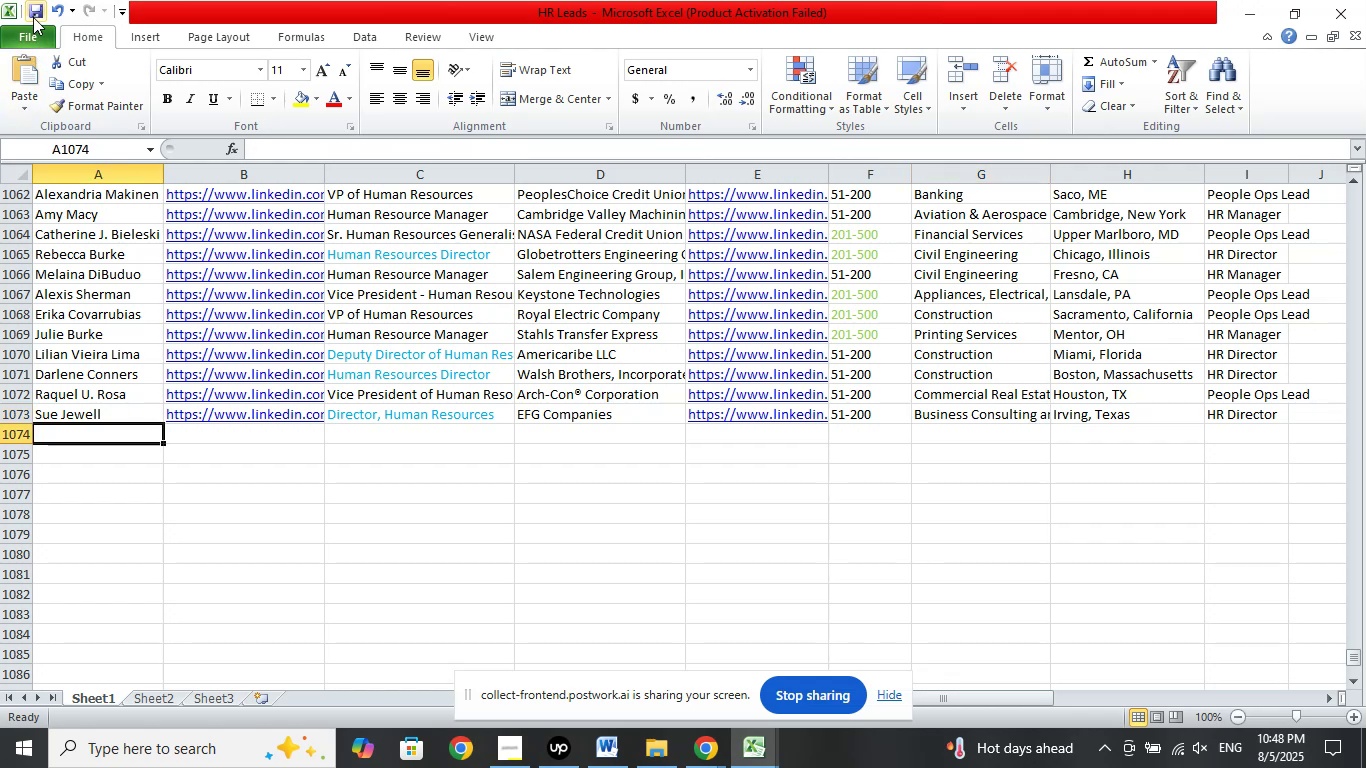 
left_click([33, 17])
 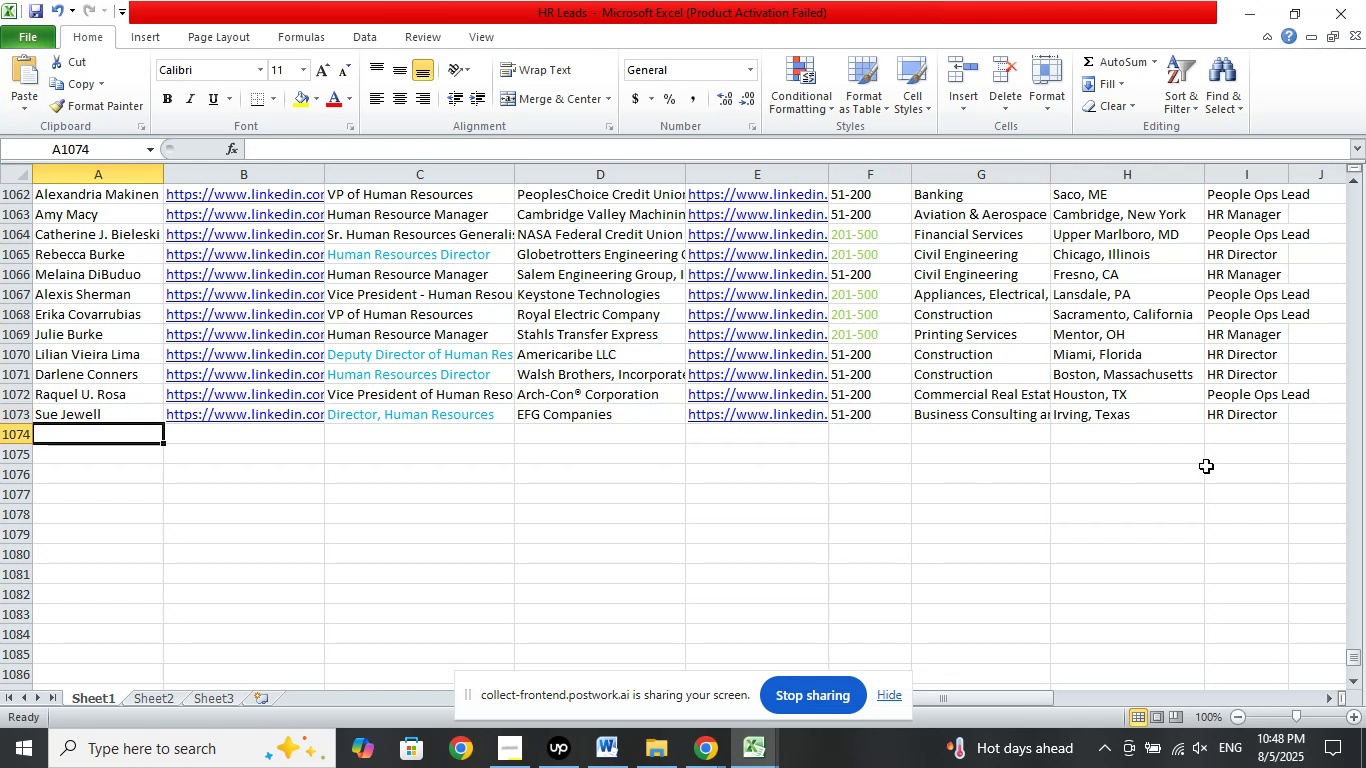 
wait(9.24)
 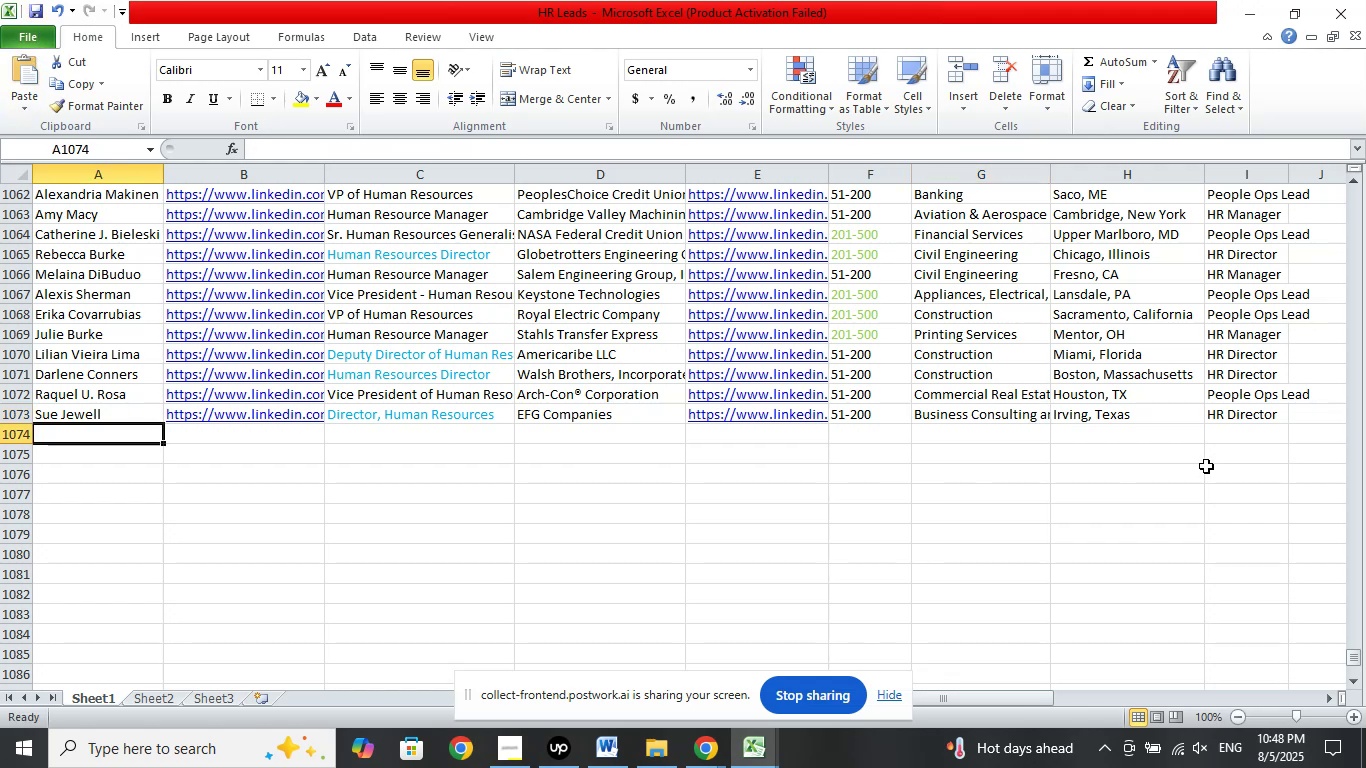 
double_click([648, 648])
 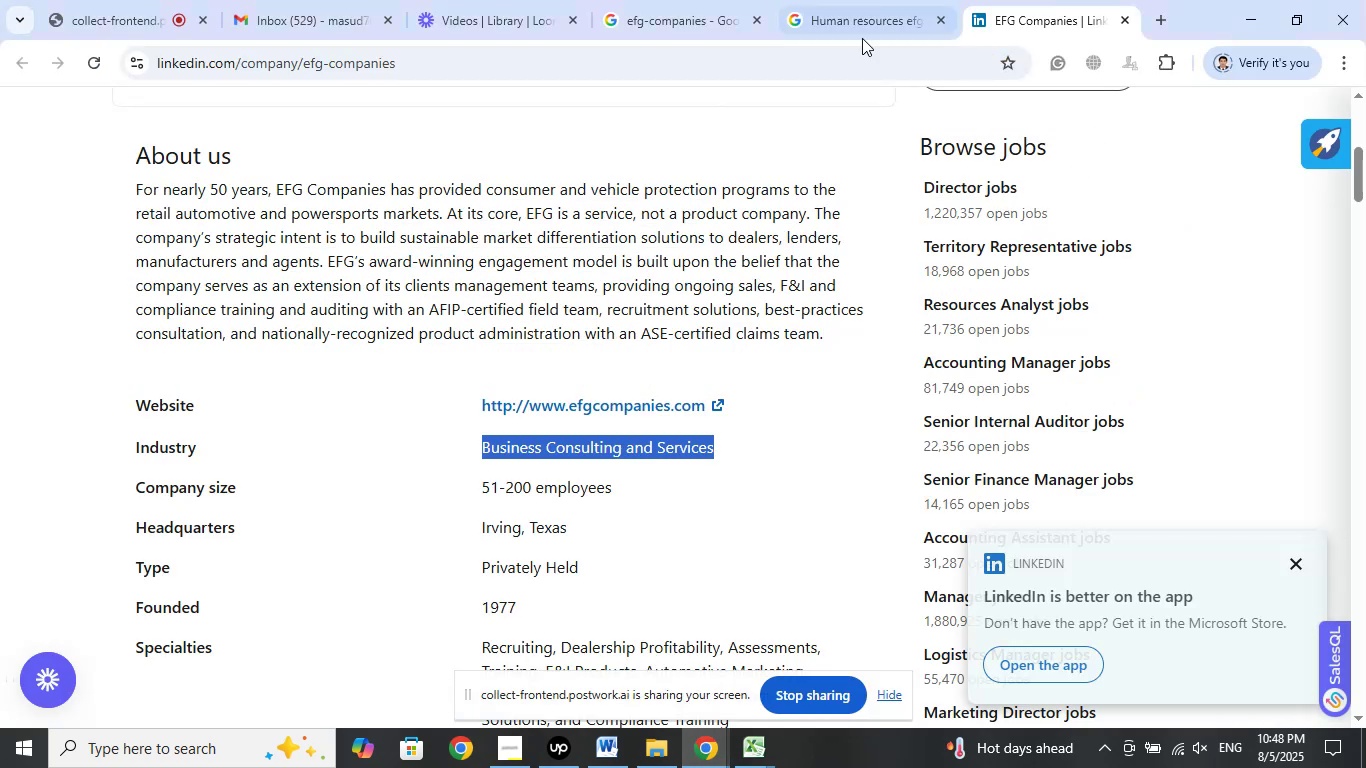 
left_click([874, 24])
 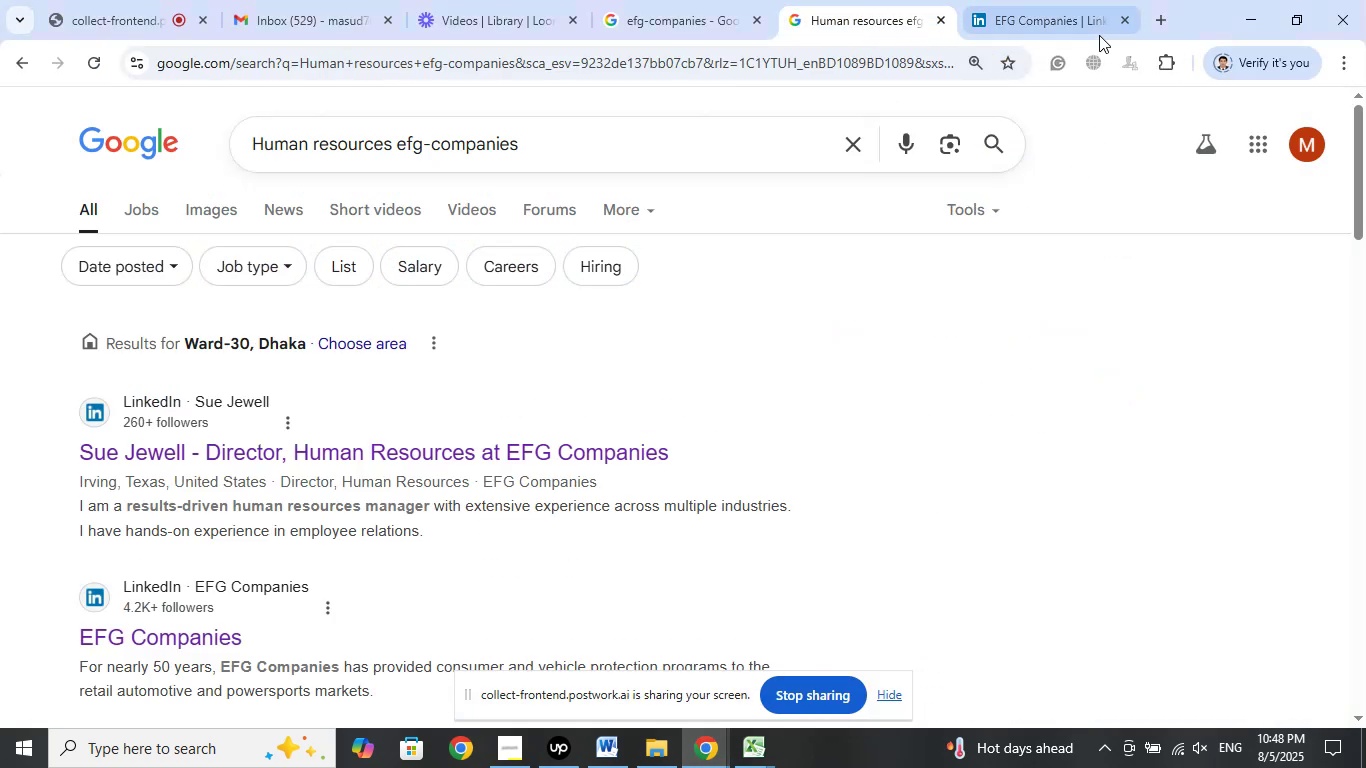 
left_click([1130, 25])
 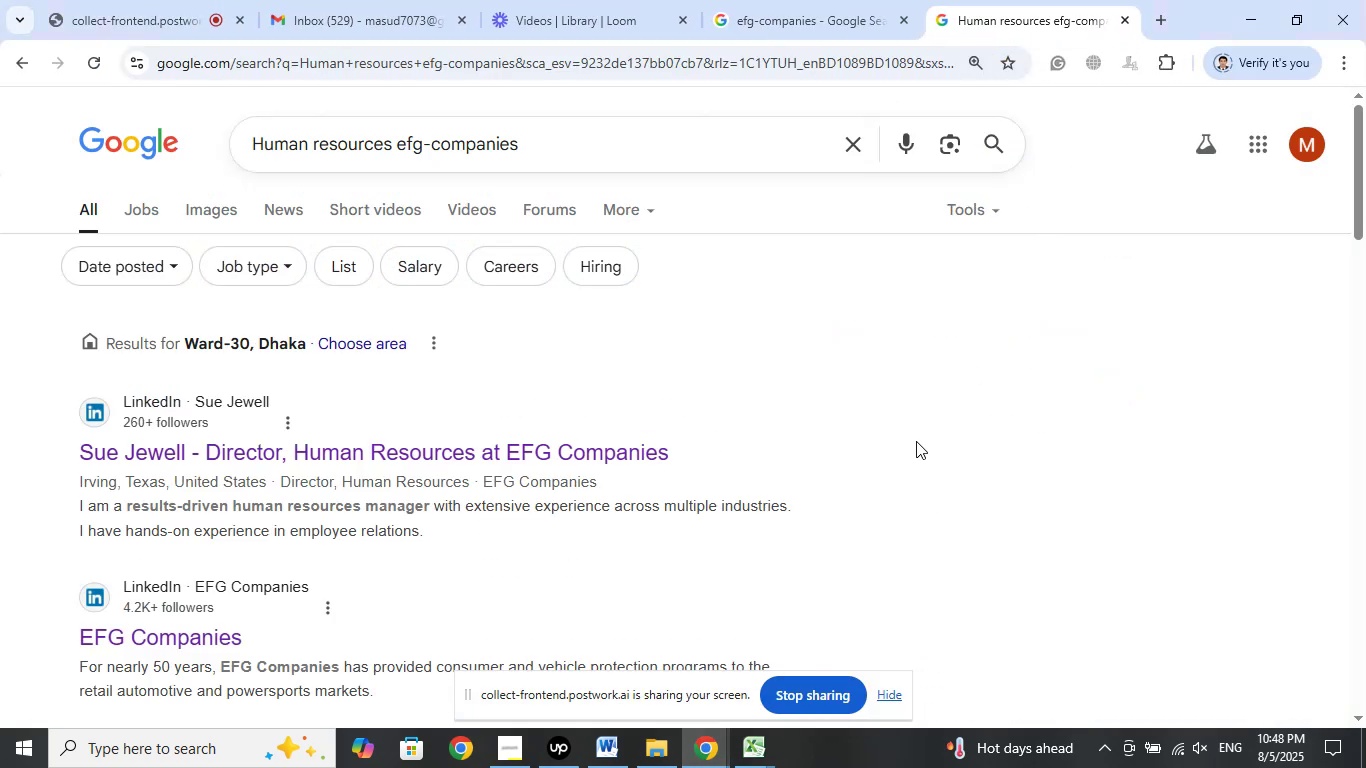 
scroll: coordinate [924, 414], scroll_direction: down, amount: 6.0
 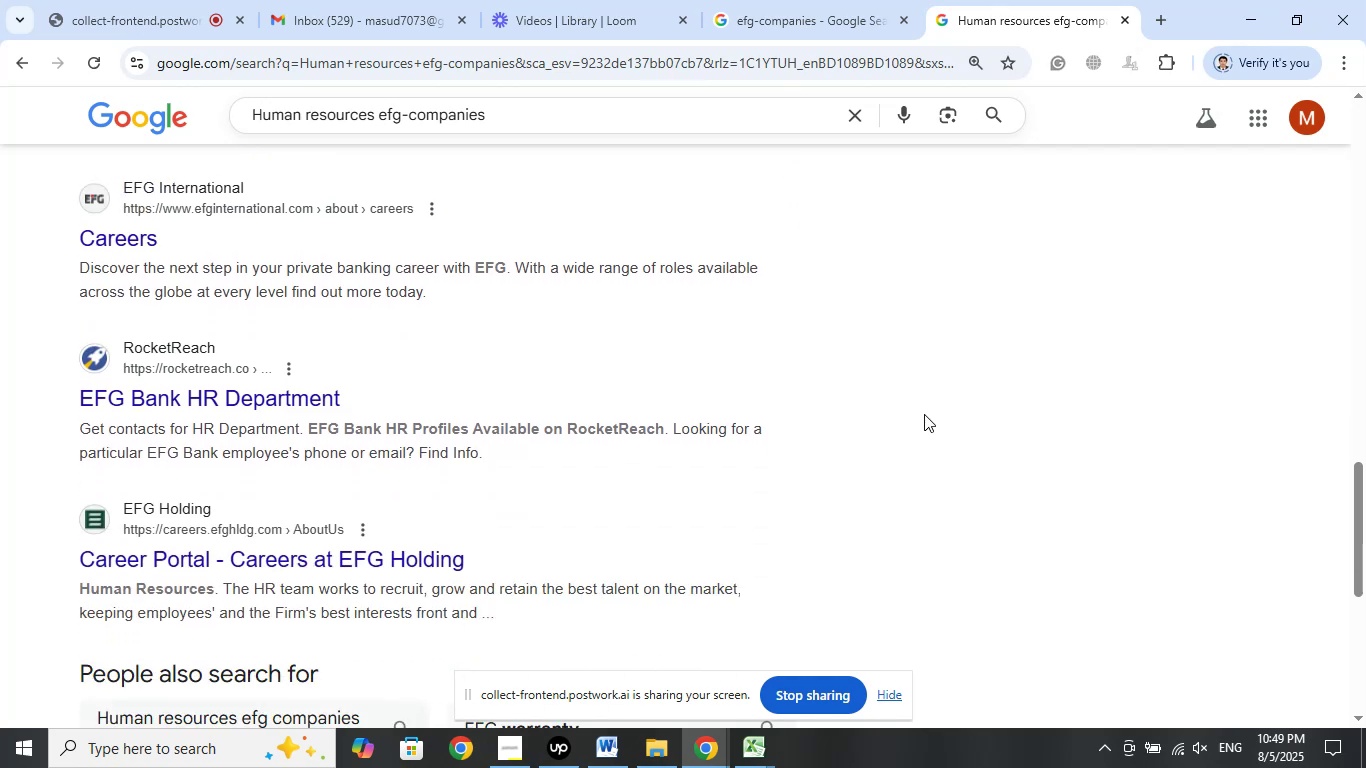 
scroll: coordinate [976, 418], scroll_direction: up, amount: 19.0
 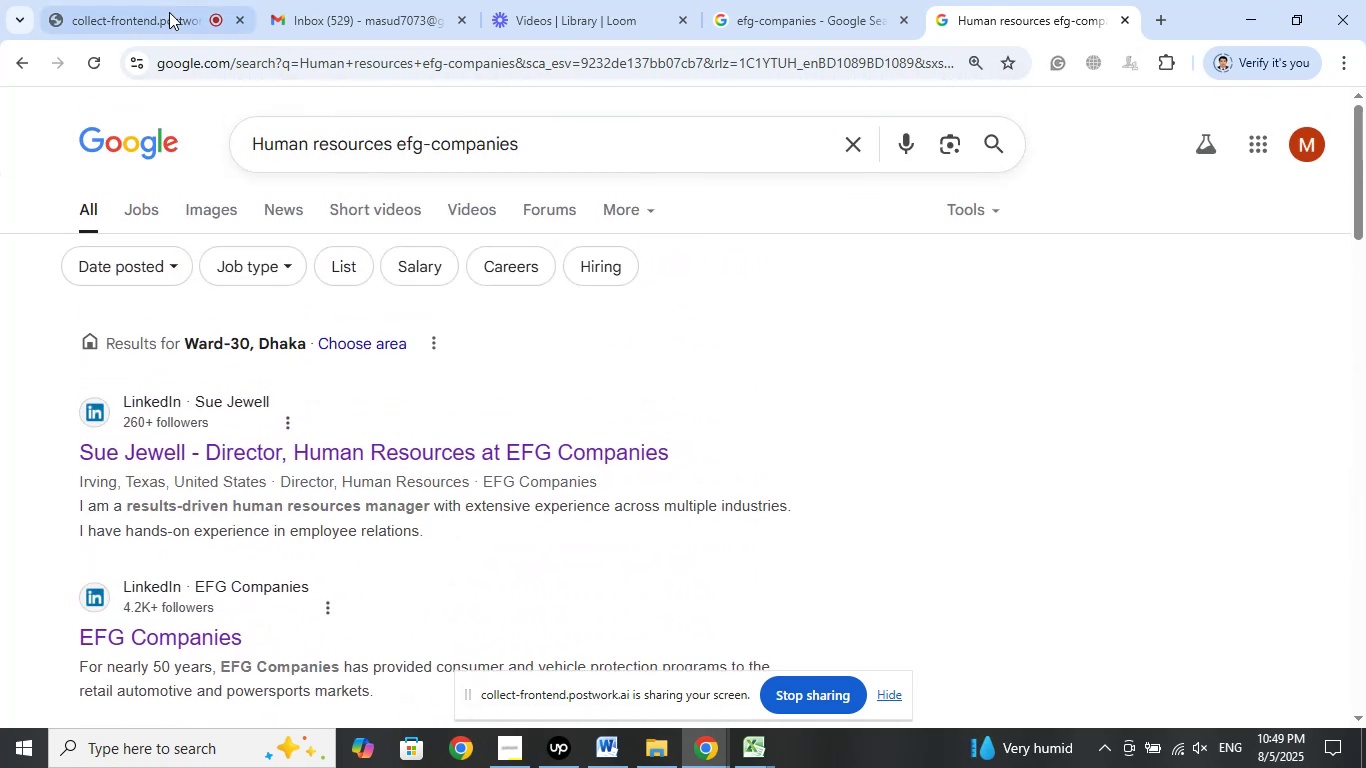 
left_click([167, 12])
 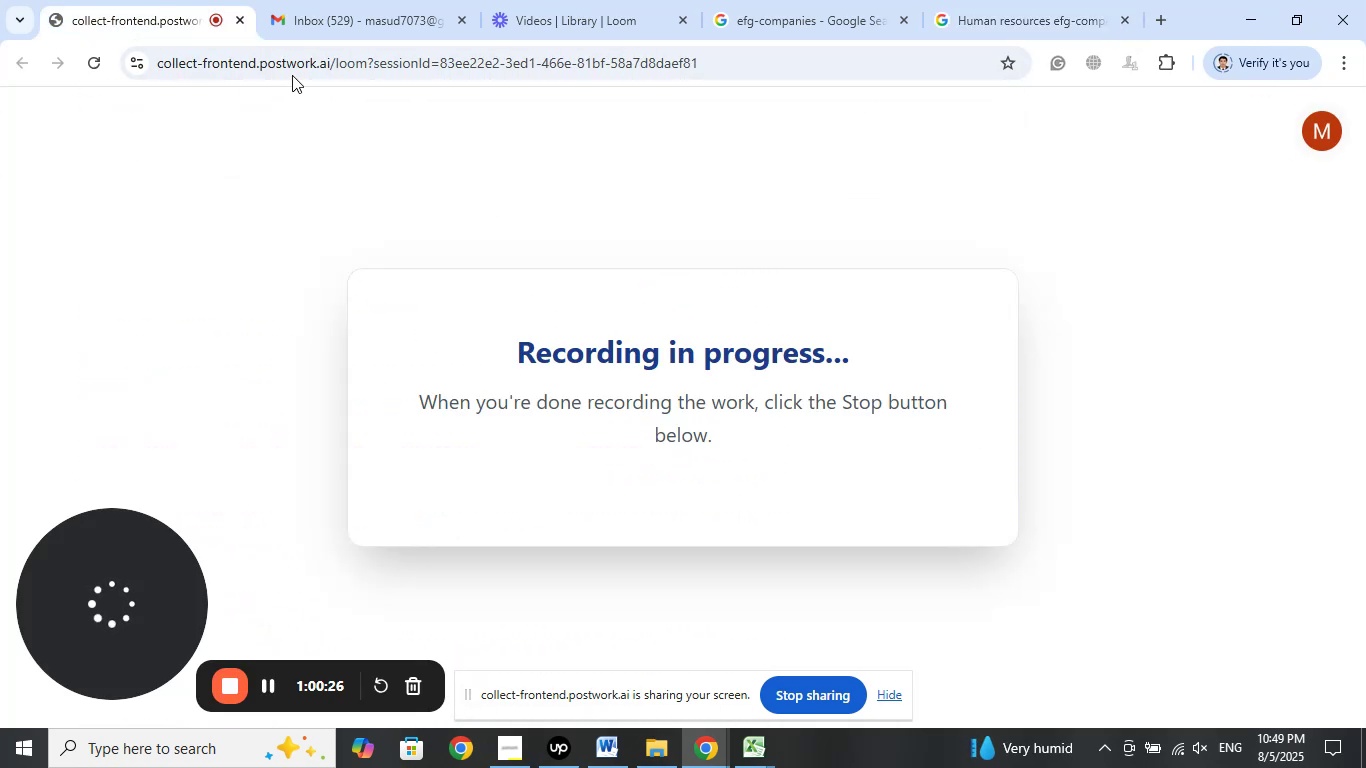 
left_click([330, 13])
 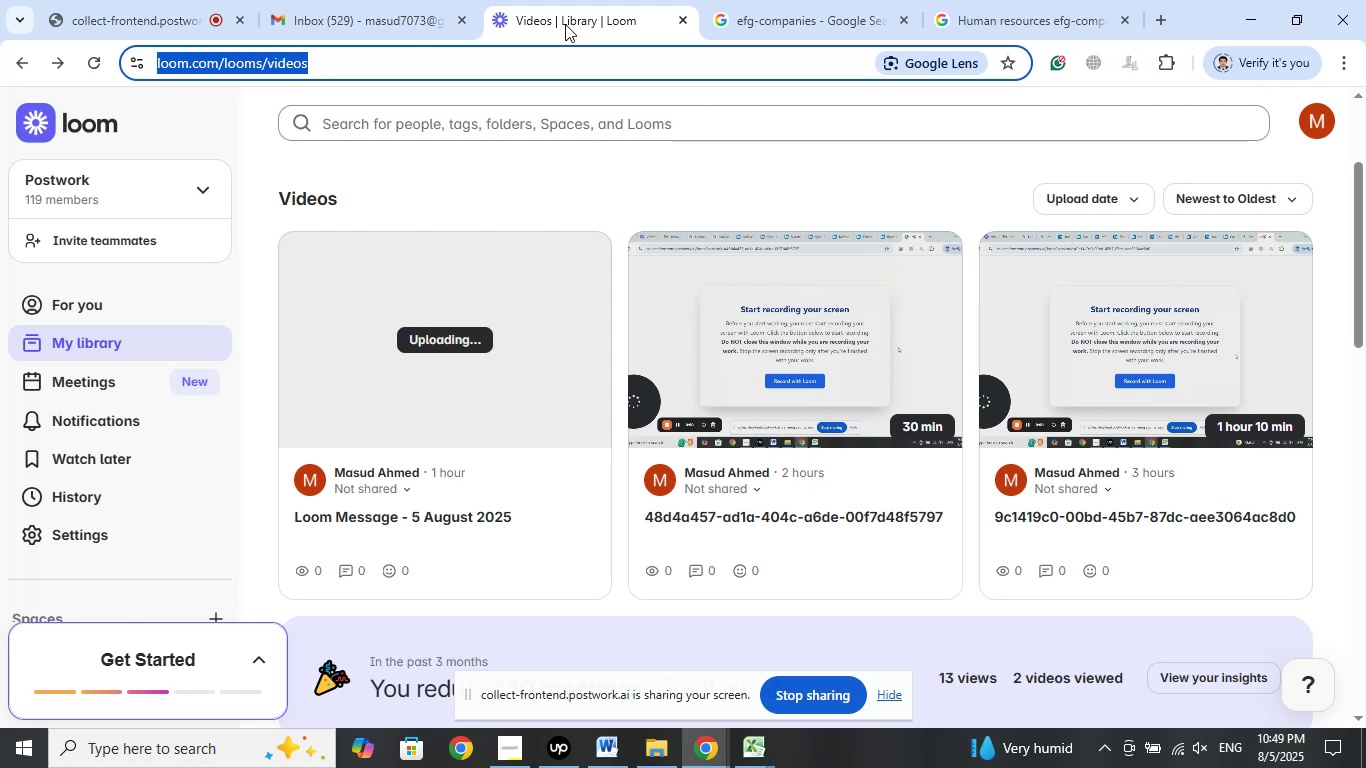 
left_click([1003, 19])
 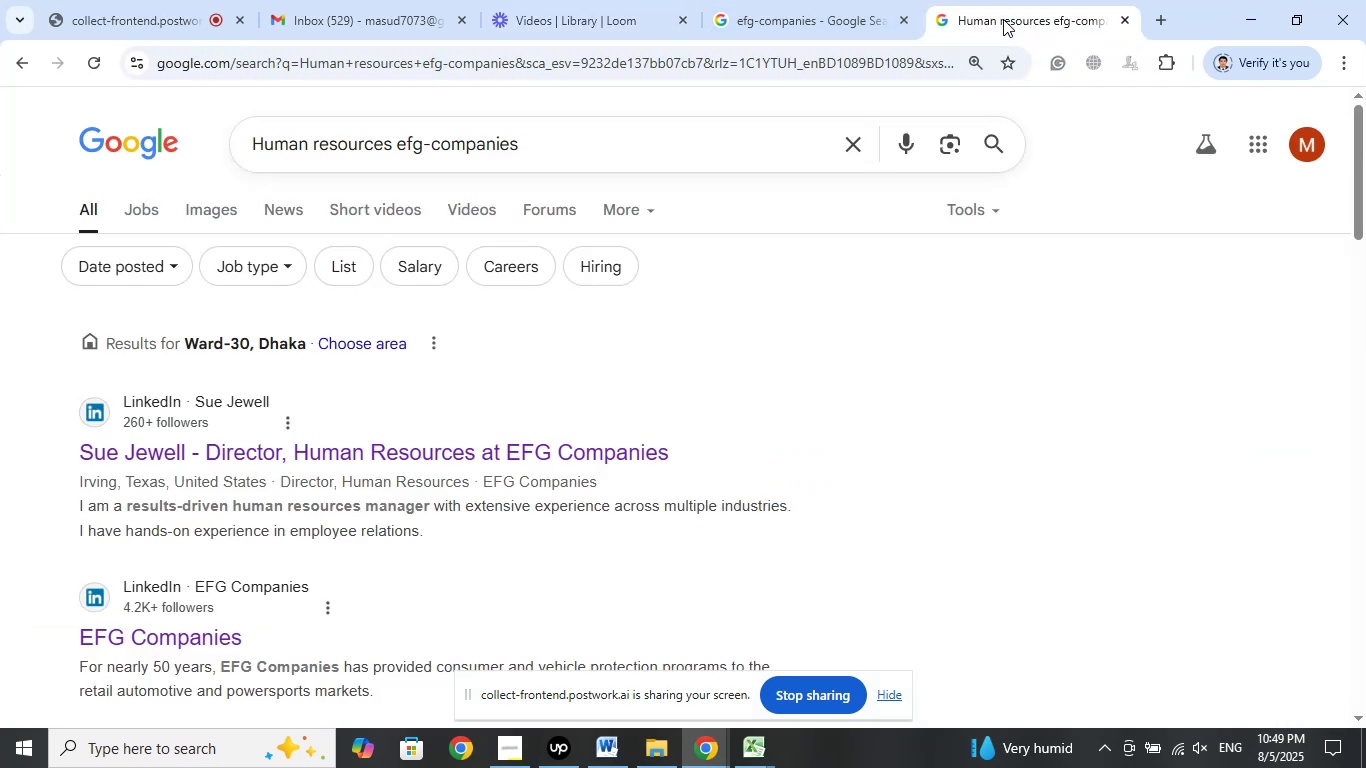 
left_click([816, 20])
 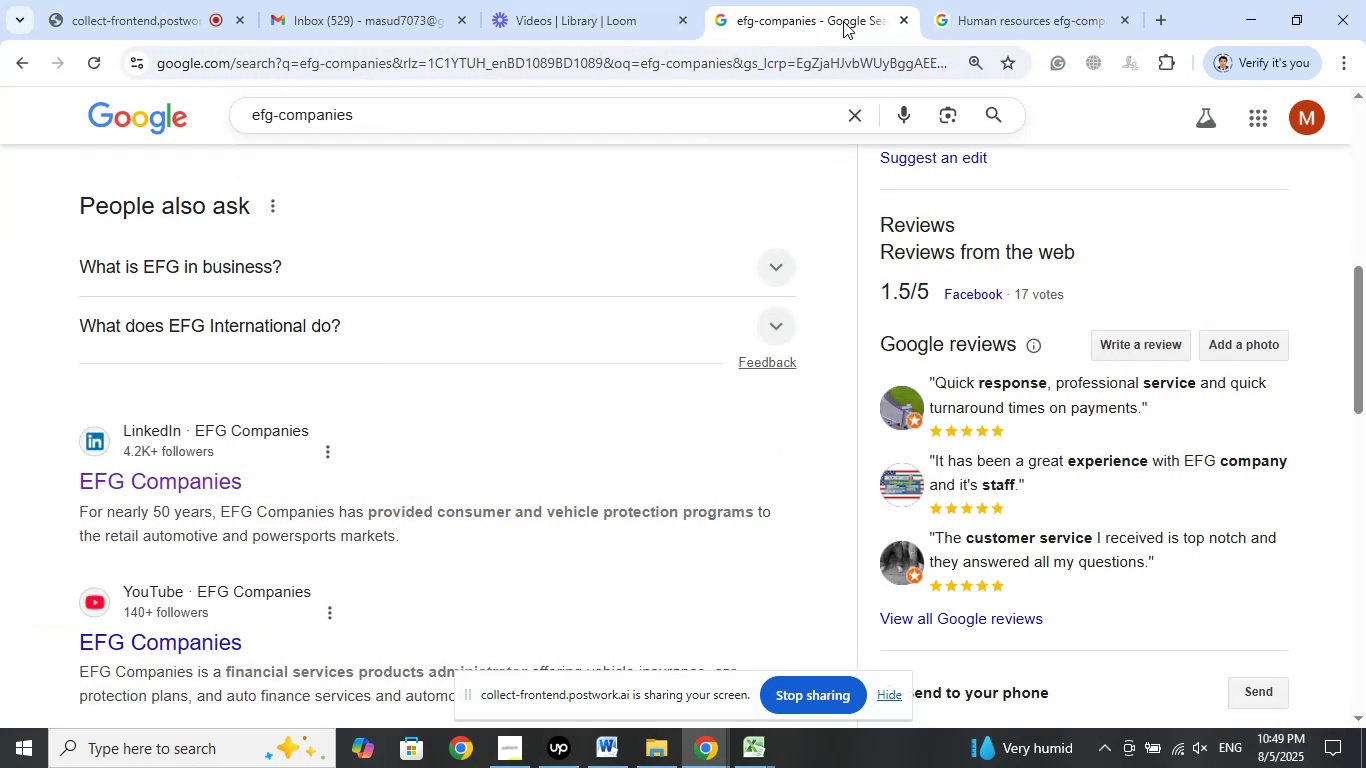 
mouse_move([1011, 41])
 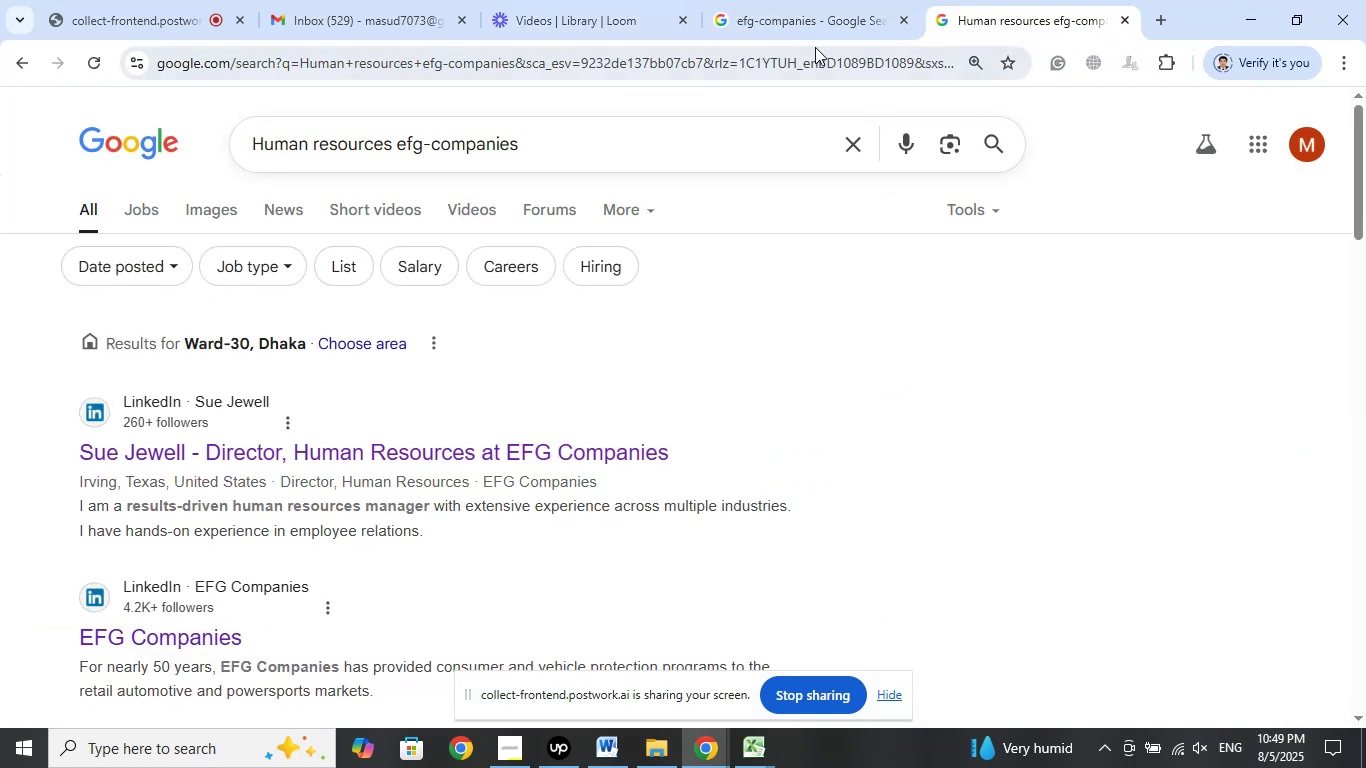 
left_click([808, 32])
 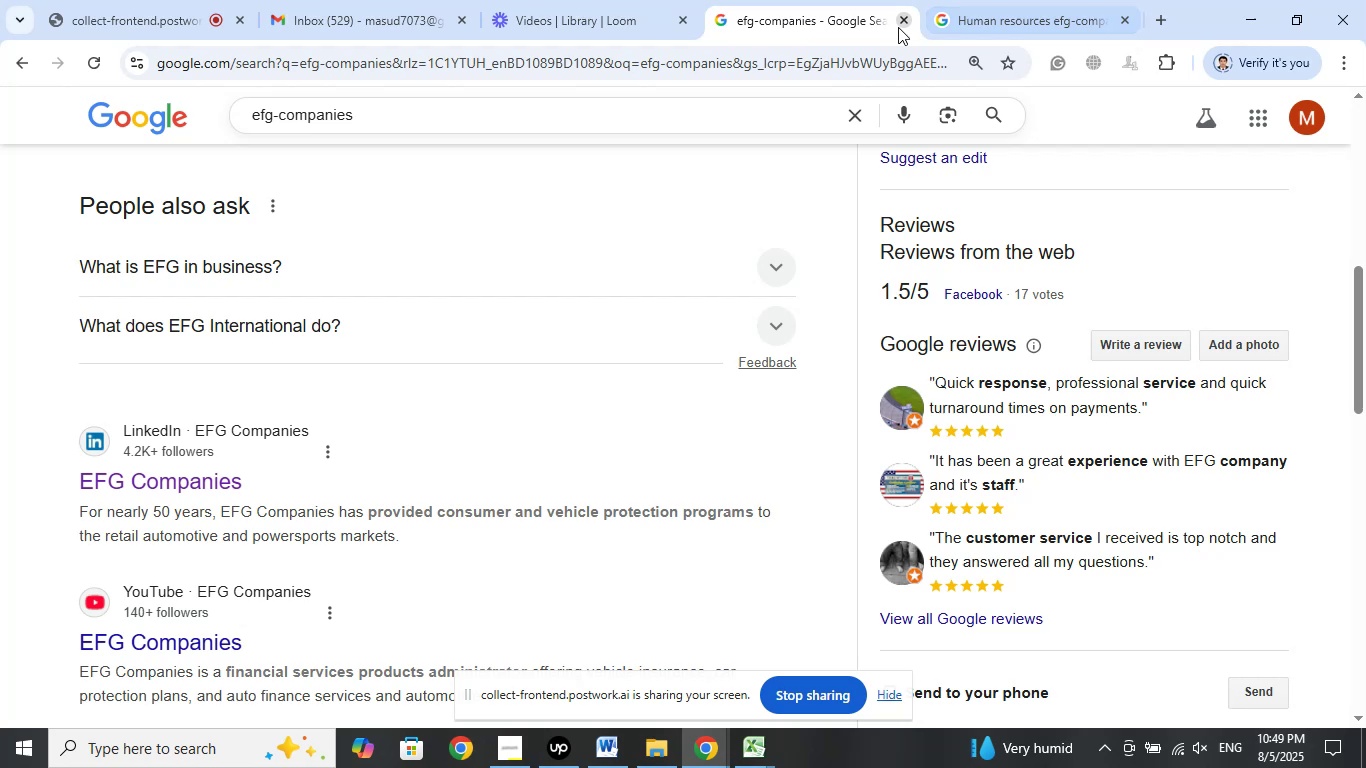 
left_click([906, 19])
 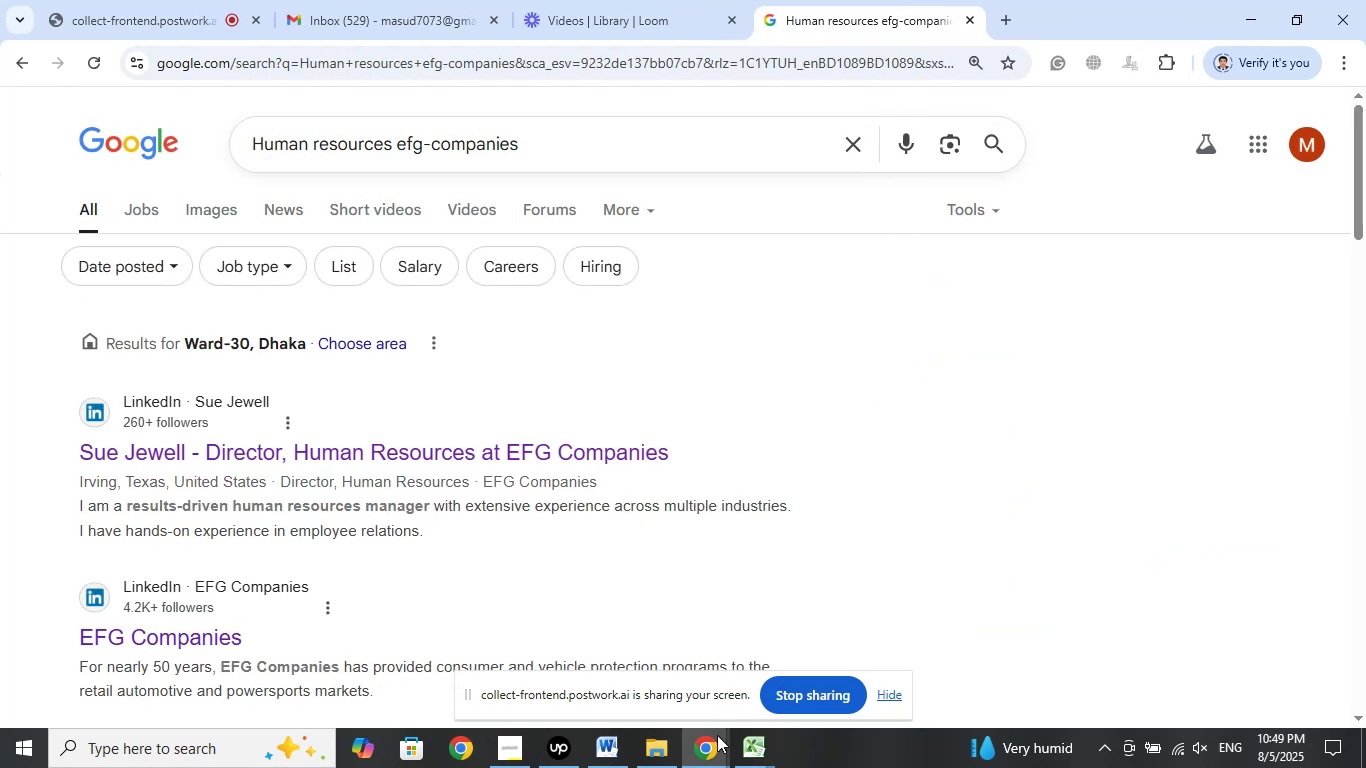 
left_click([749, 756])
 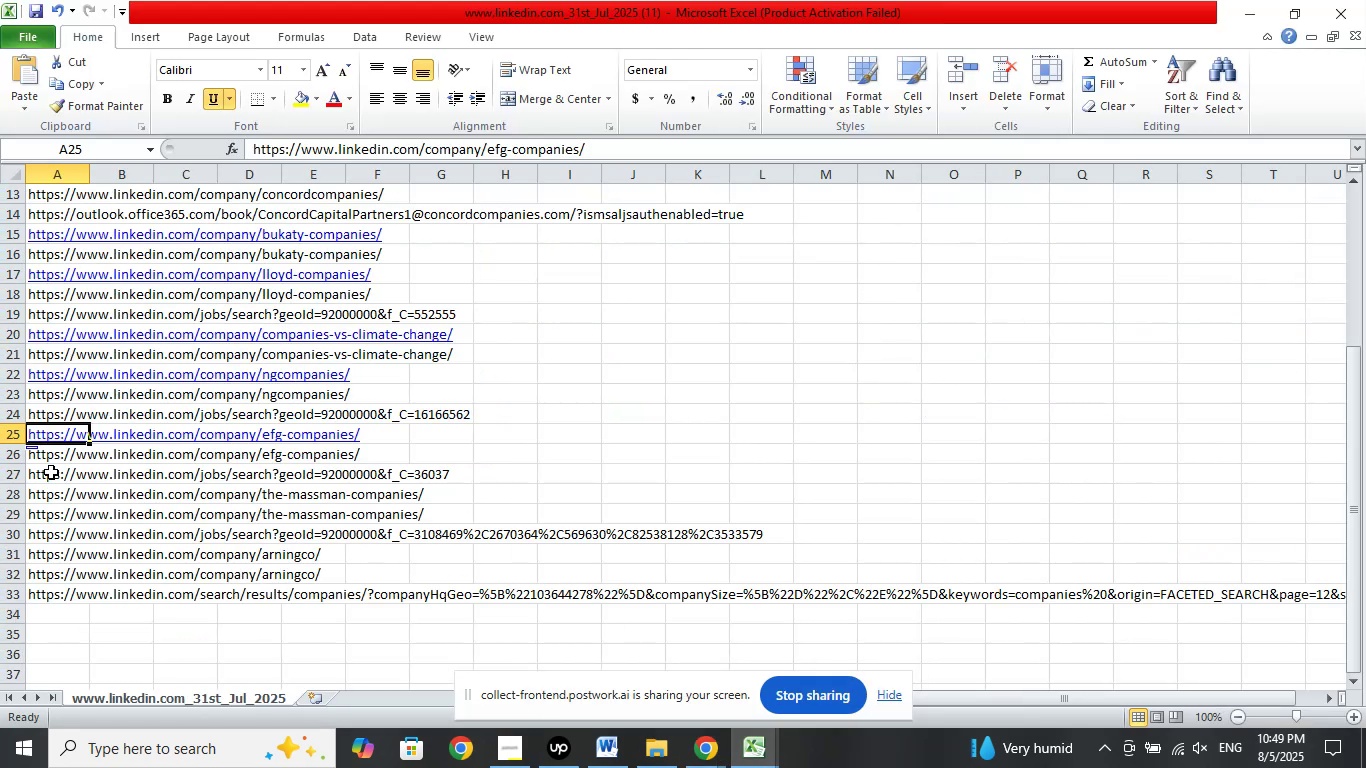 
scroll: coordinate [602, 526], scroll_direction: down, amount: 2.0
 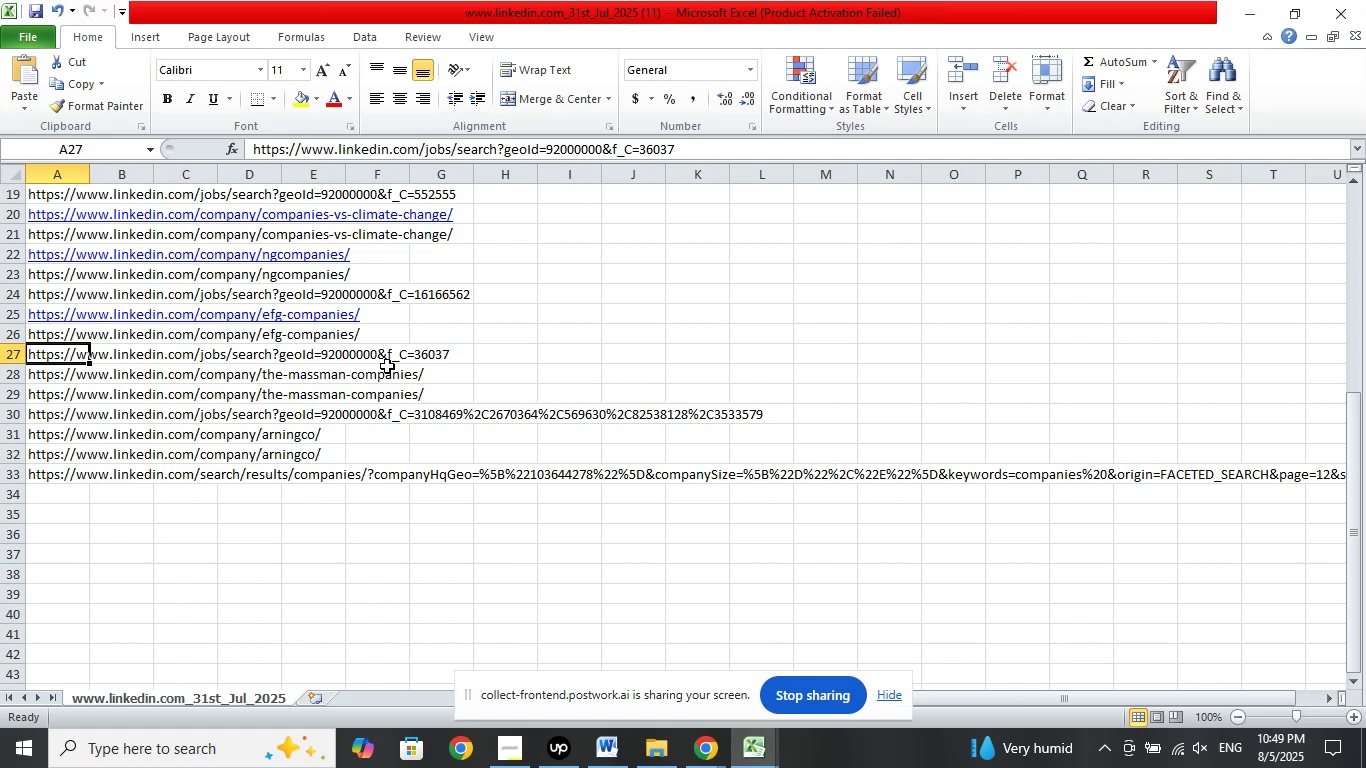 
wait(5.71)
 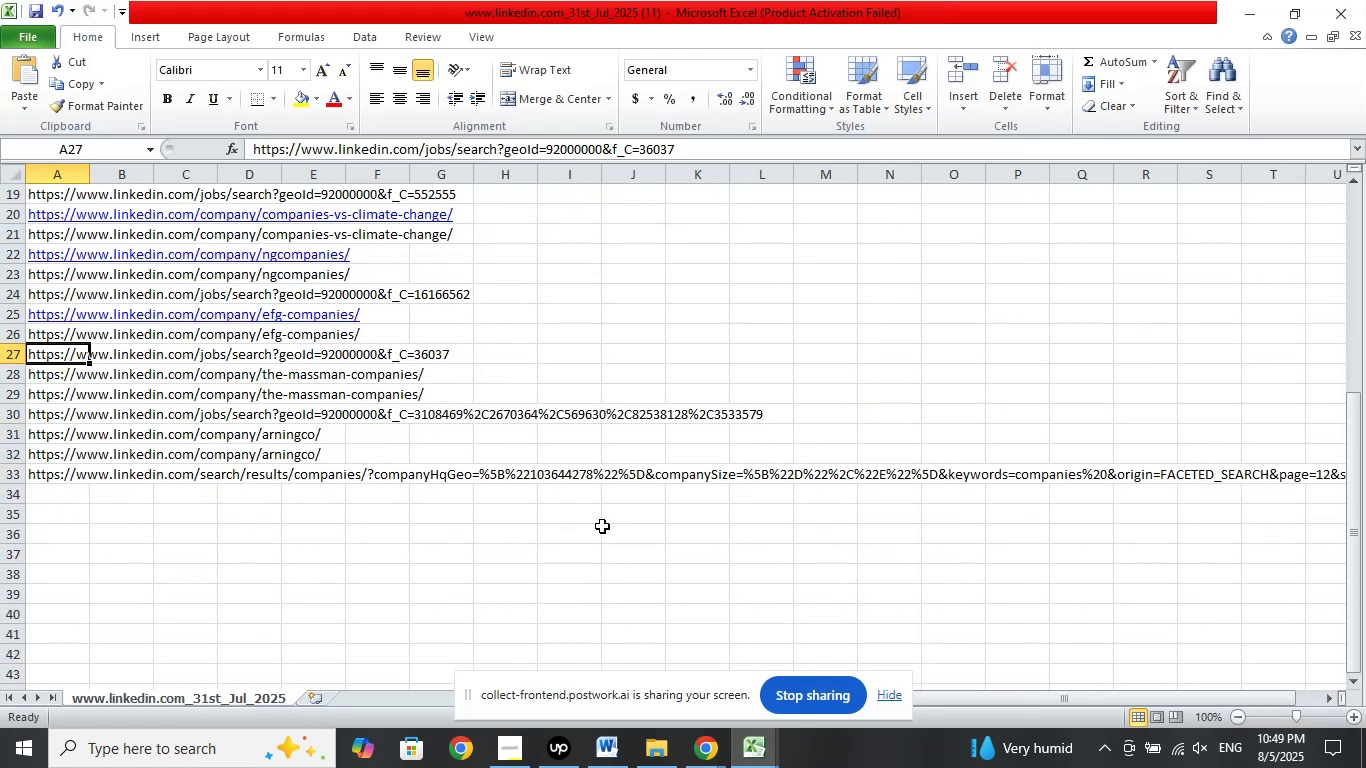 
left_click([61, 375])
 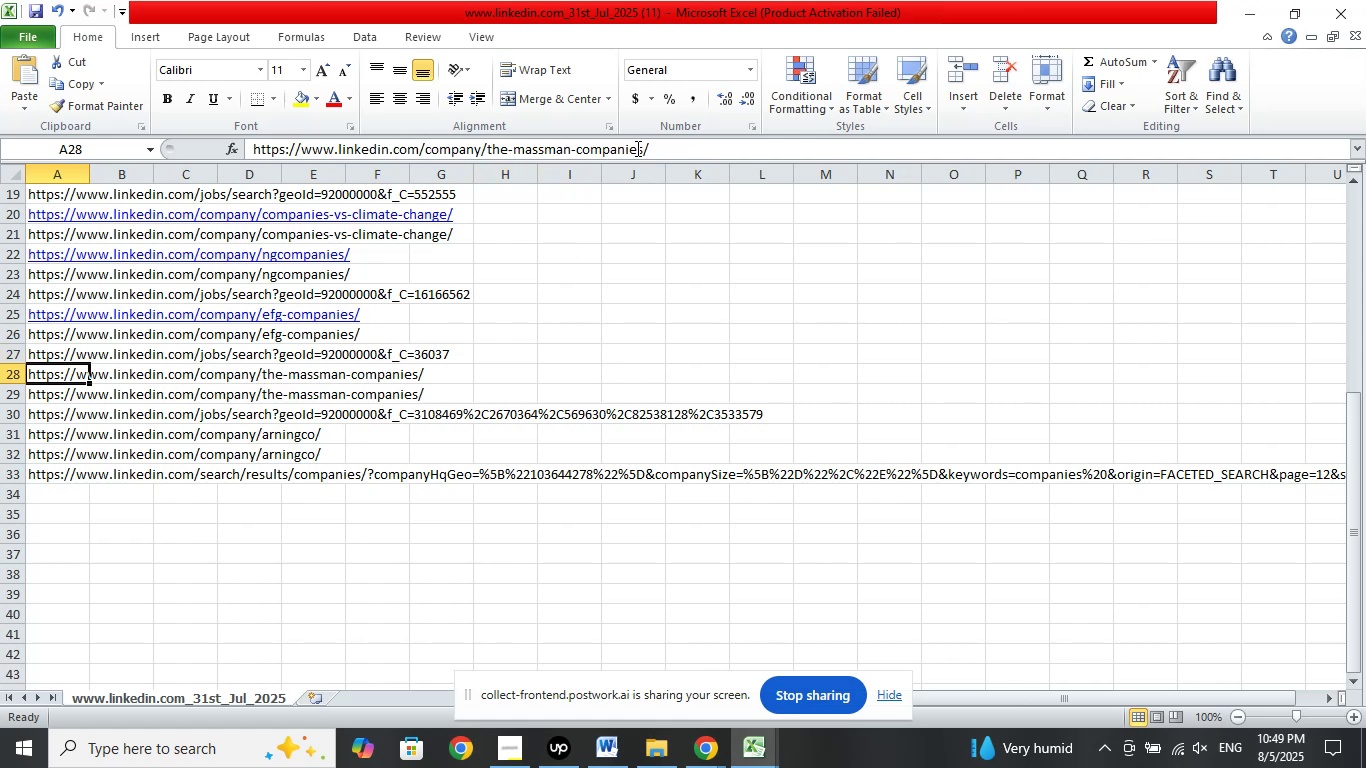 
wait(11.25)
 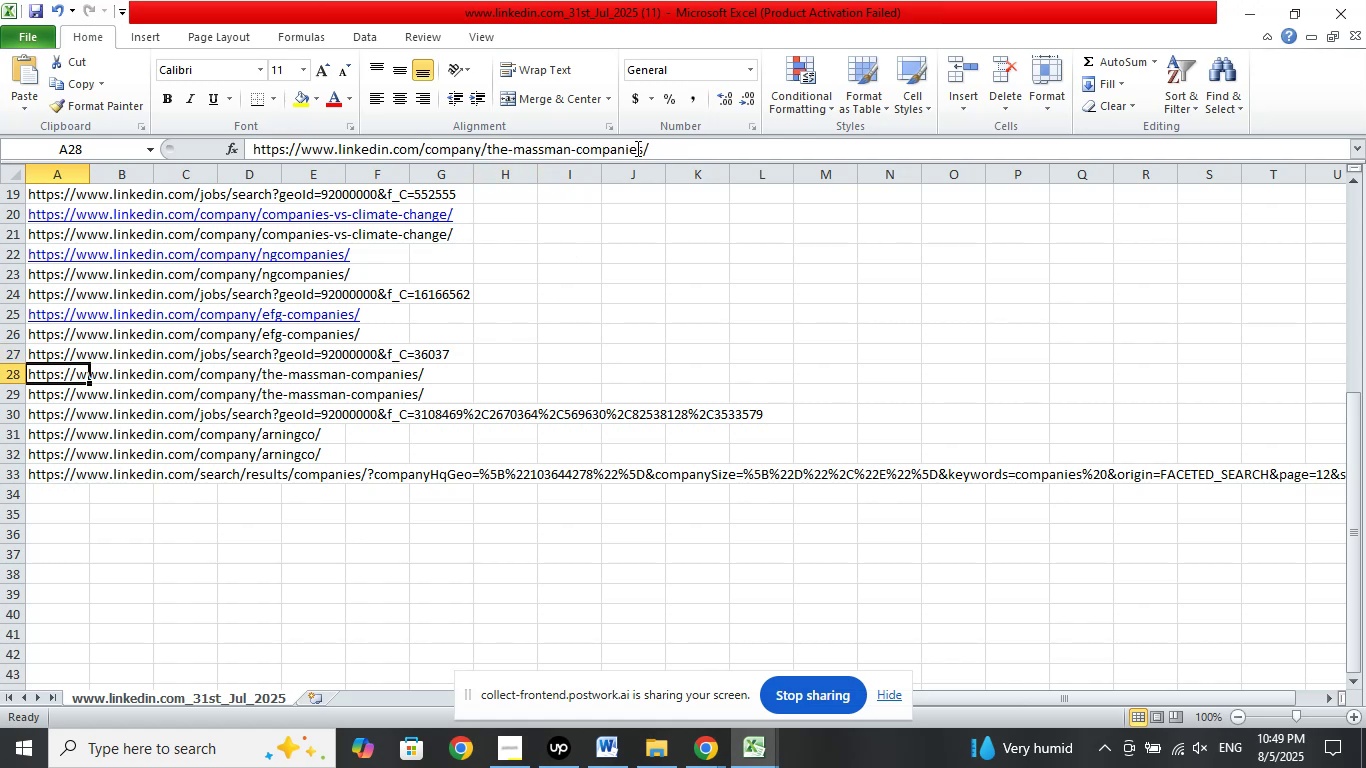 
right_click([580, 154])
 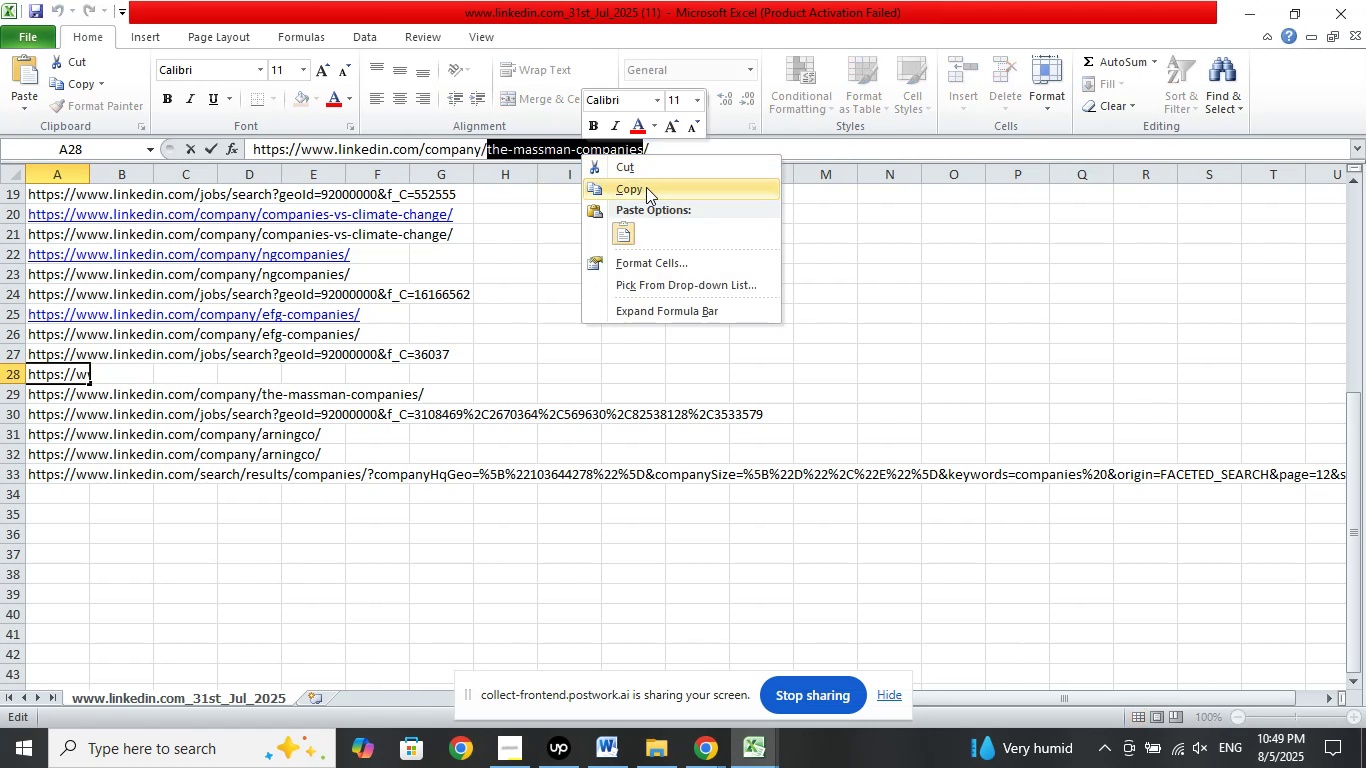 
left_click([646, 187])
 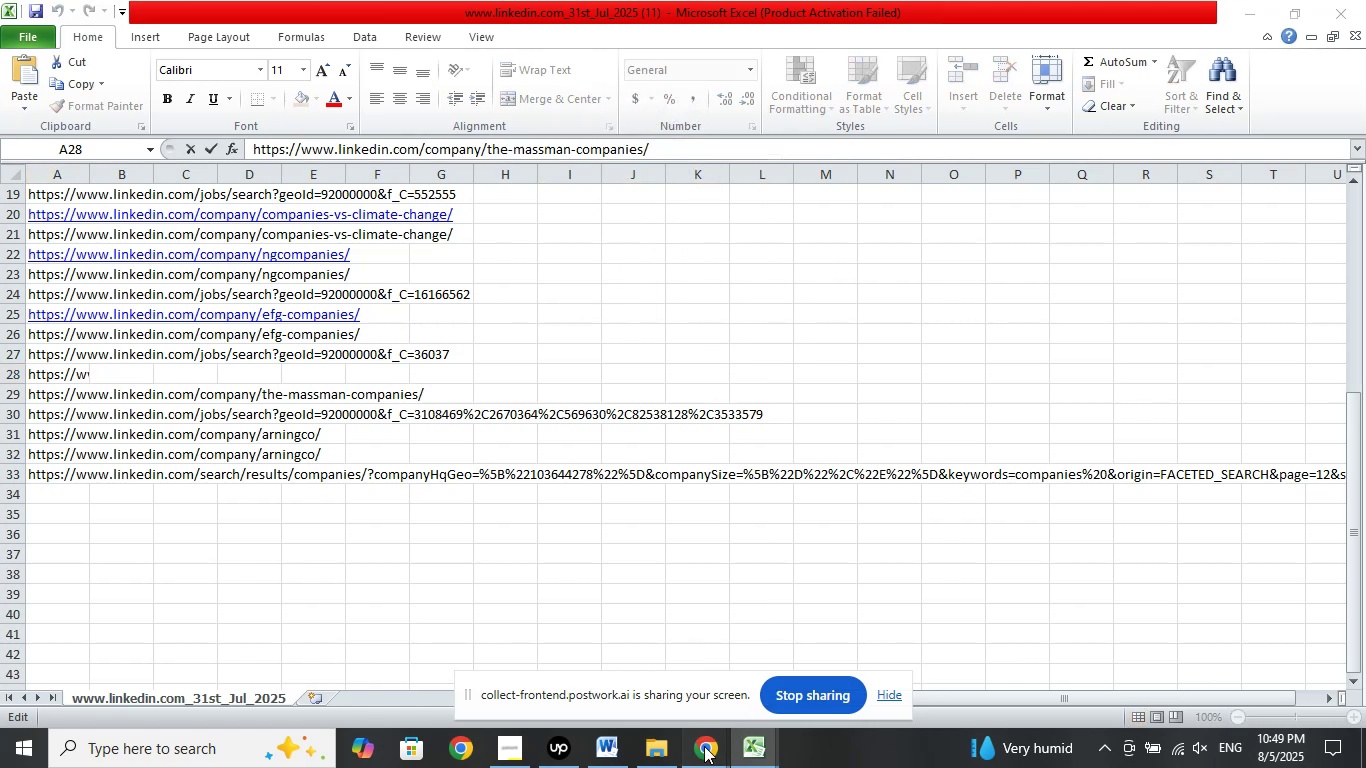 
double_click([613, 652])
 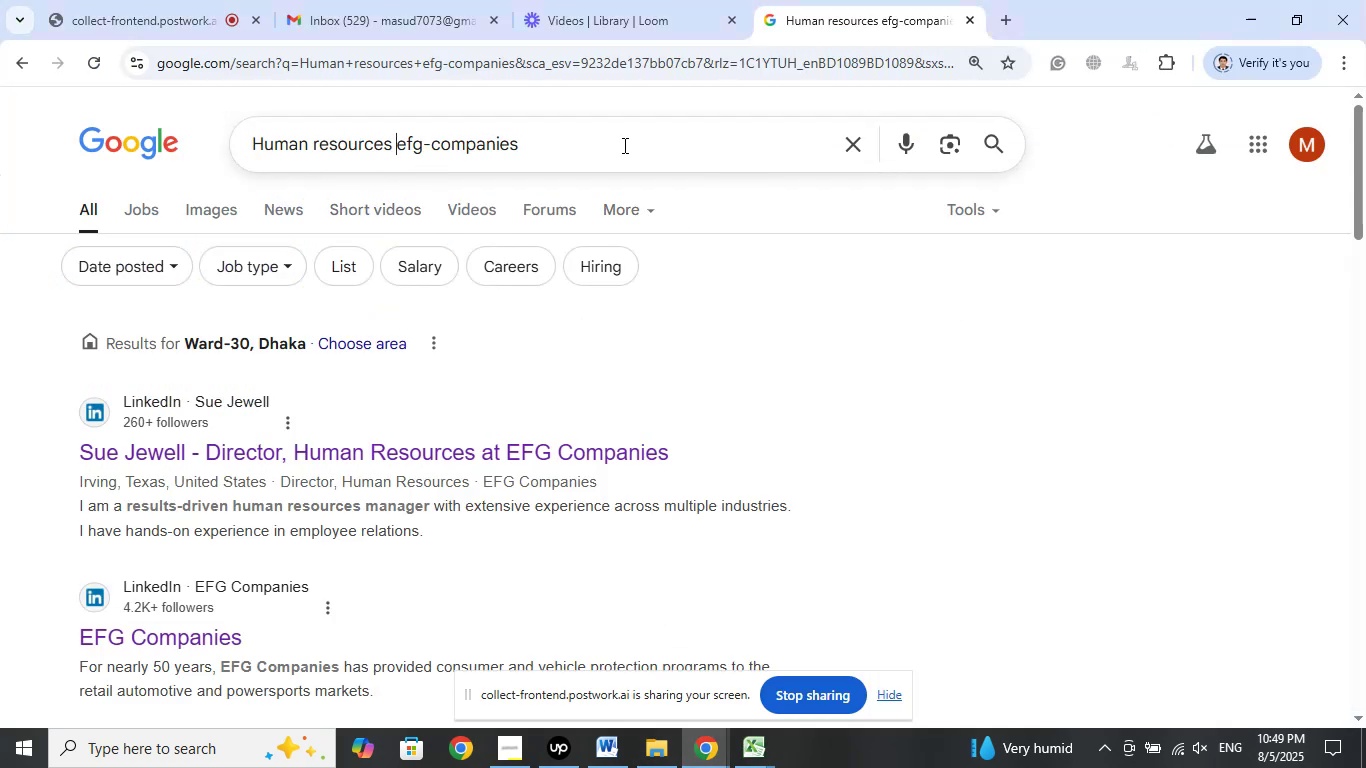 
right_click([497, 151])
 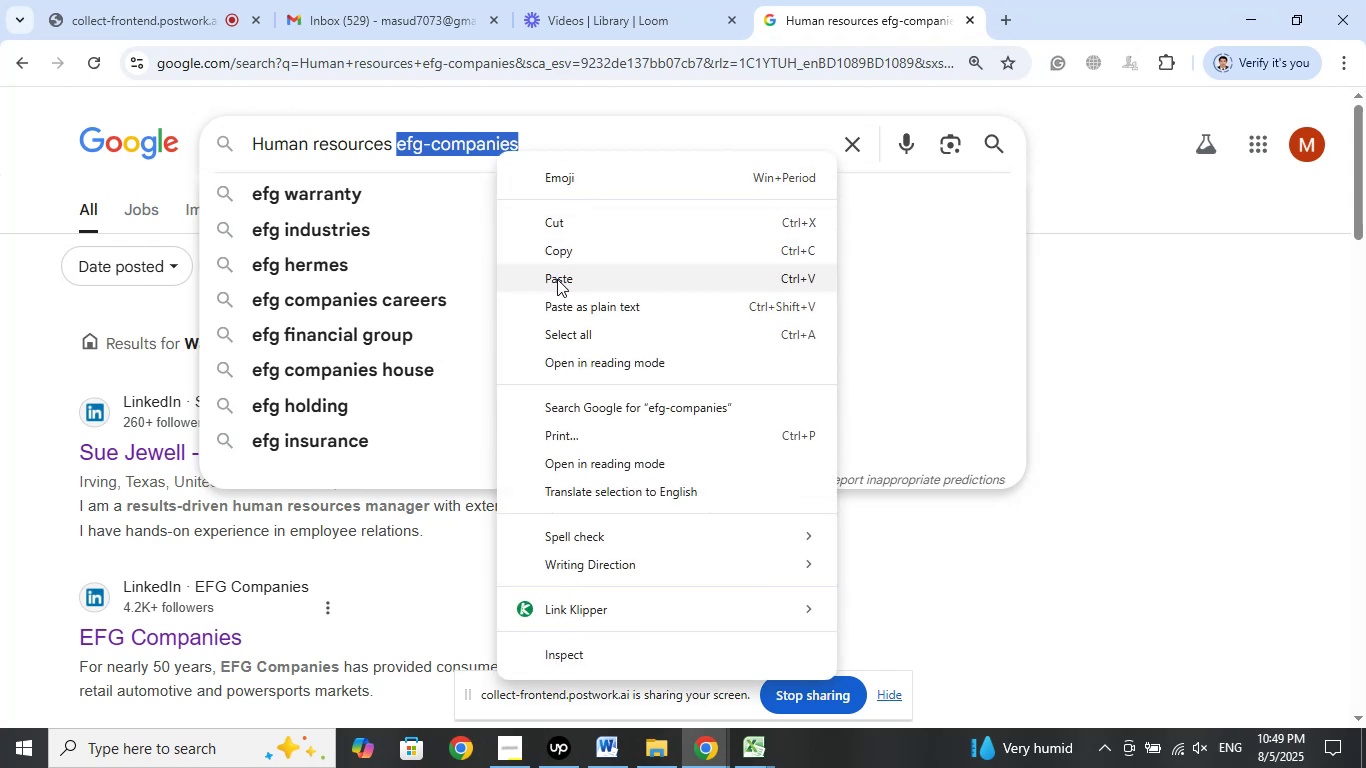 
left_click([557, 279])
 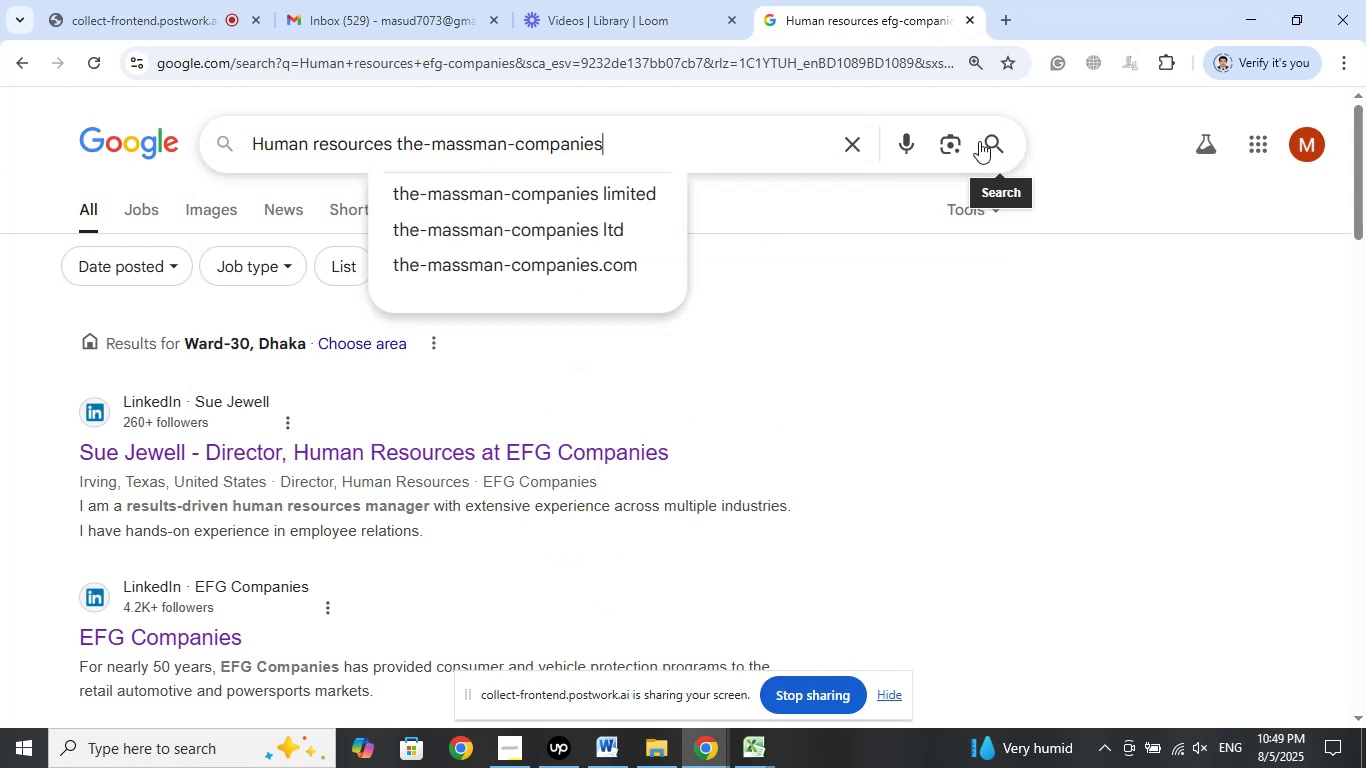 
left_click([988, 141])
 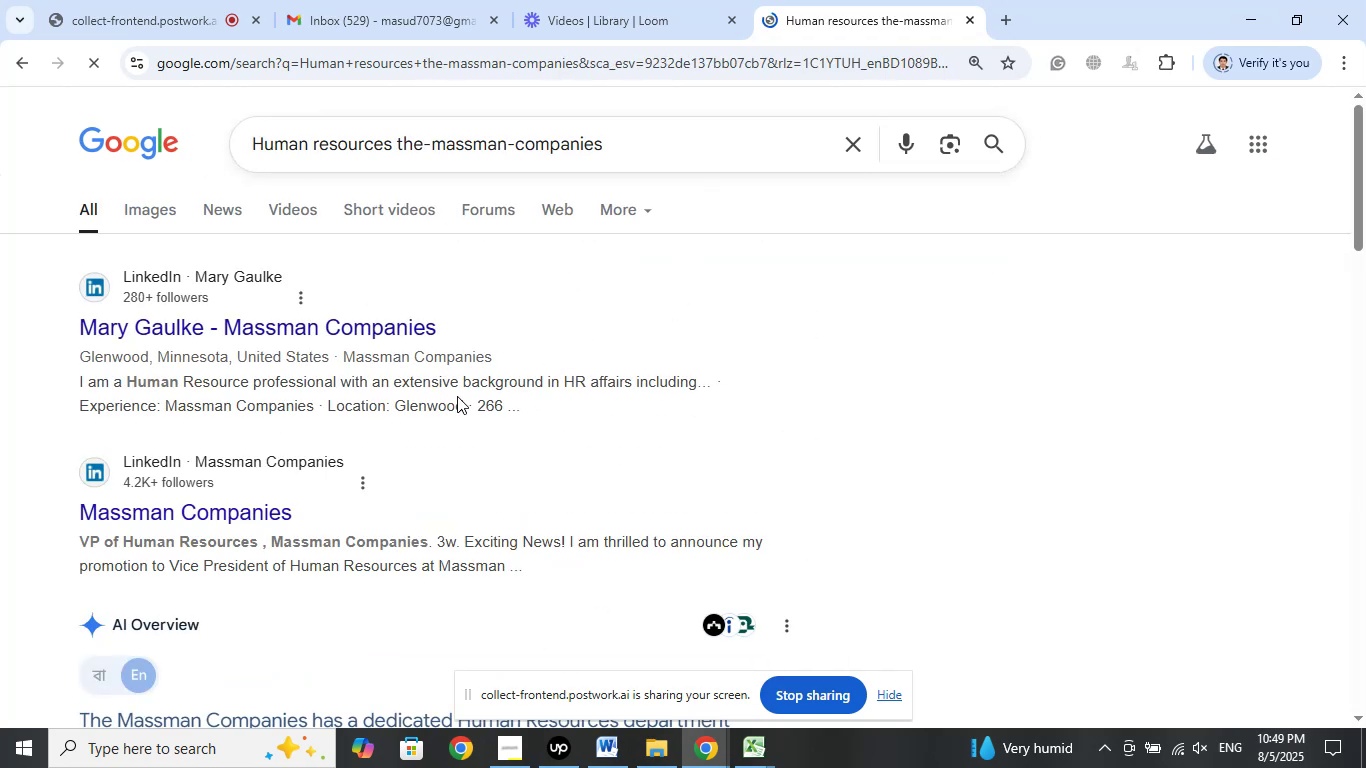 
mouse_move([896, 444])
 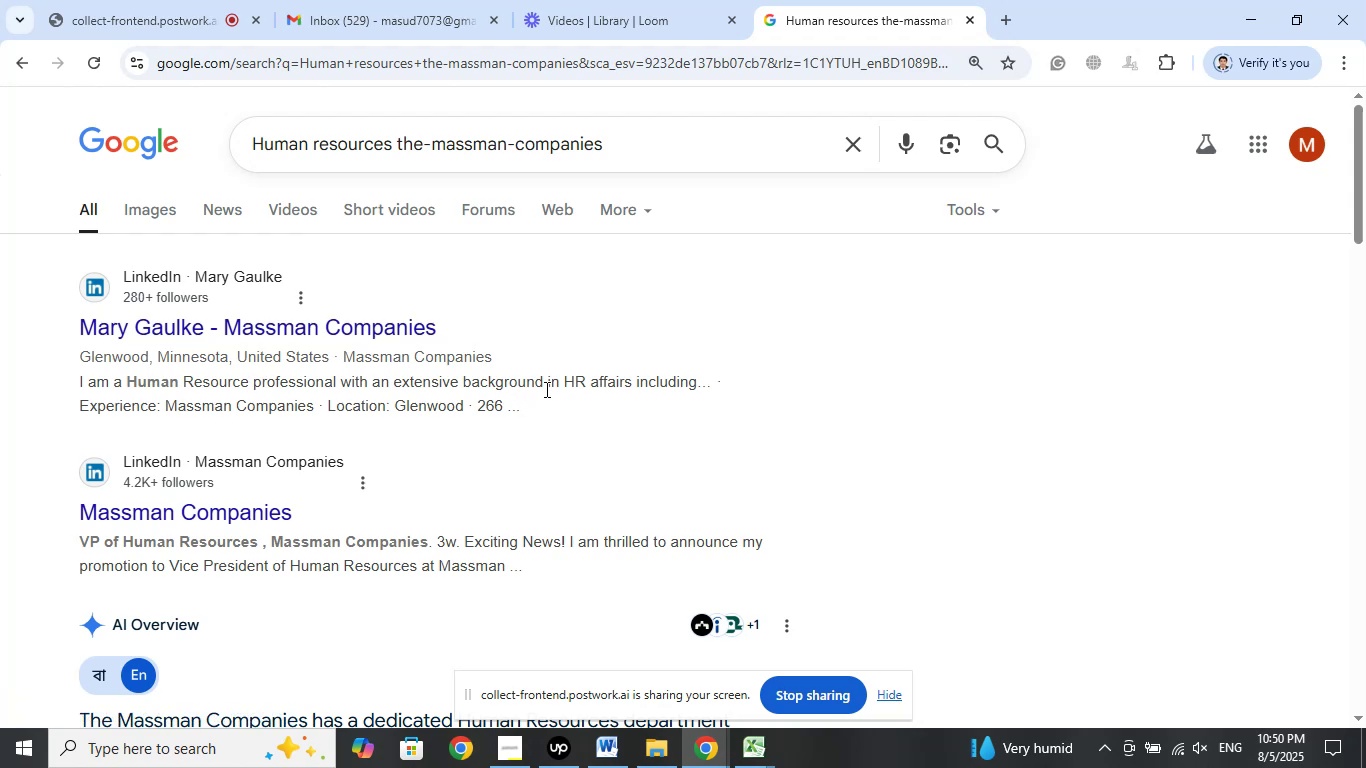 
wait(5.93)
 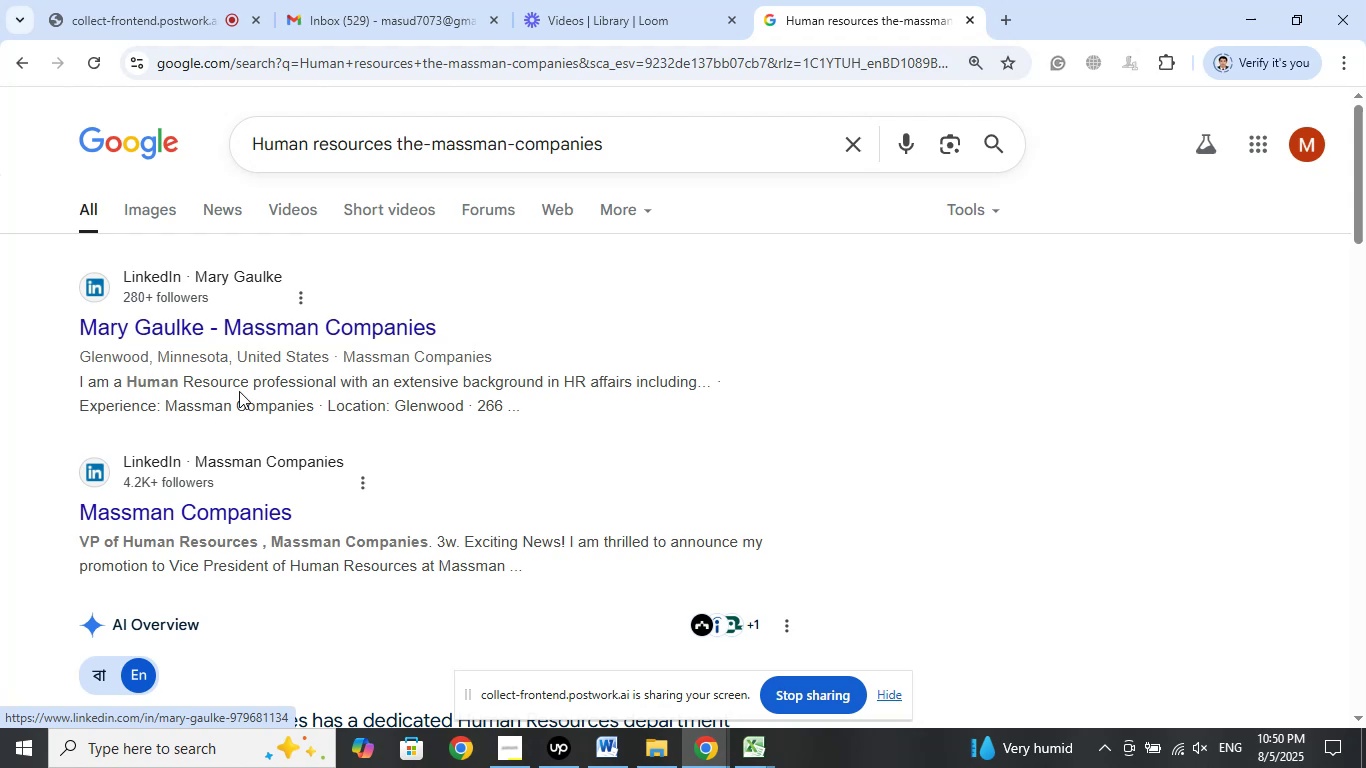 
left_click([468, 341])
 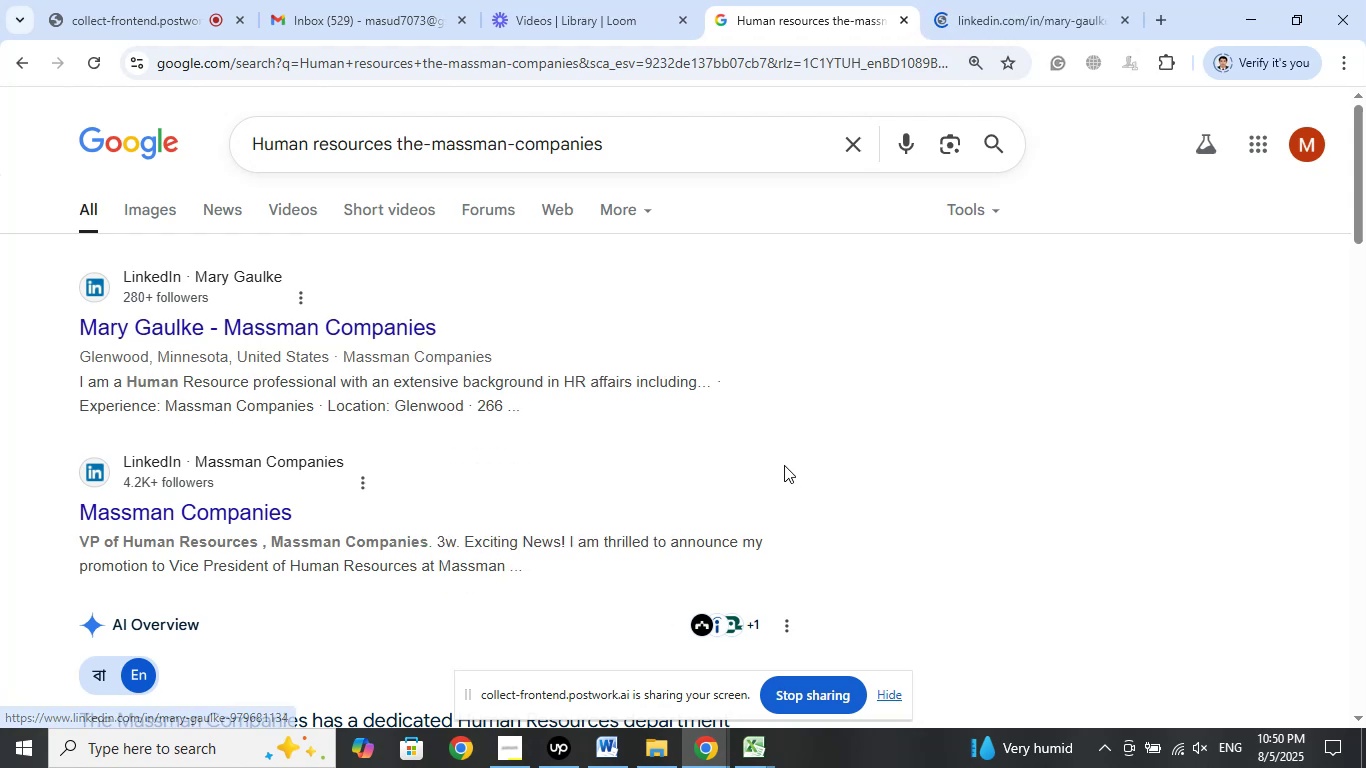 
scroll: coordinate [772, 474], scroll_direction: down, amount: 12.0
 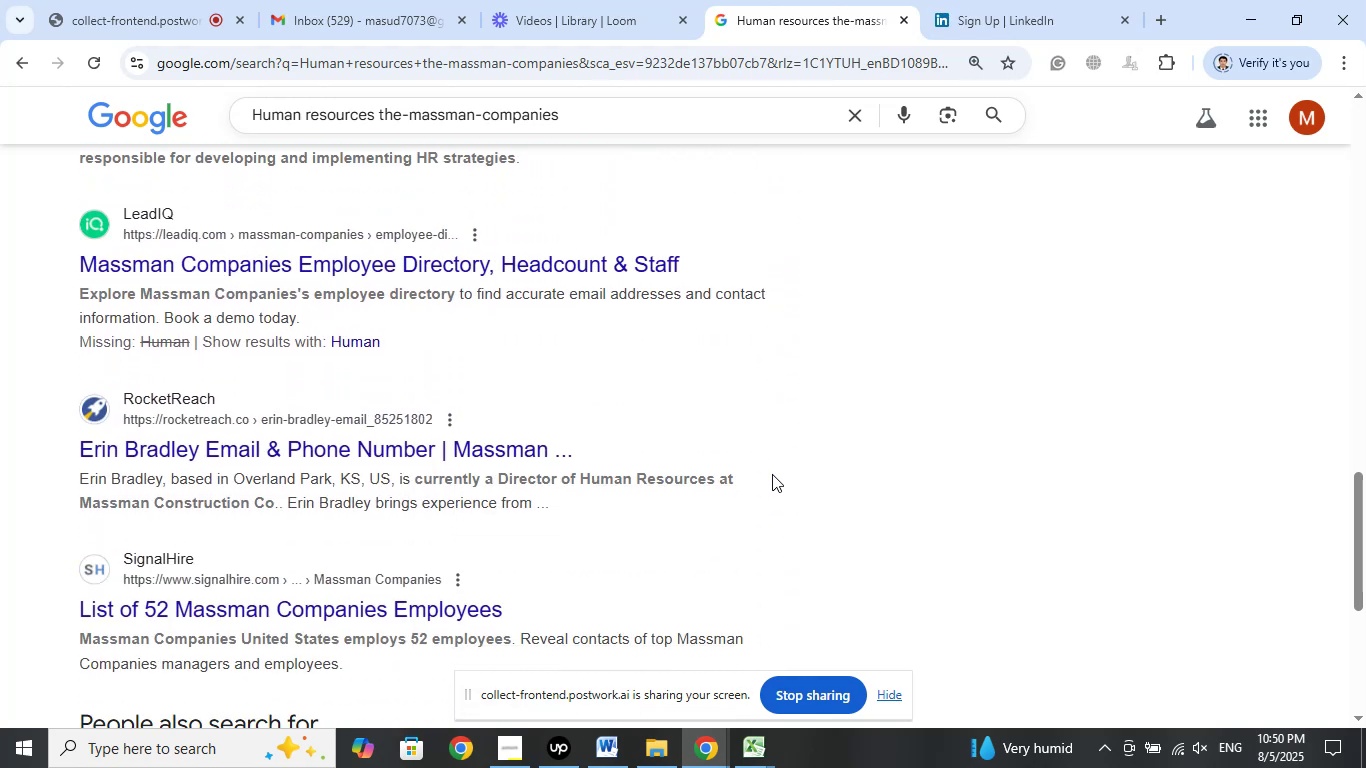 
scroll: coordinate [819, 420], scroll_direction: up, amount: 6.0
 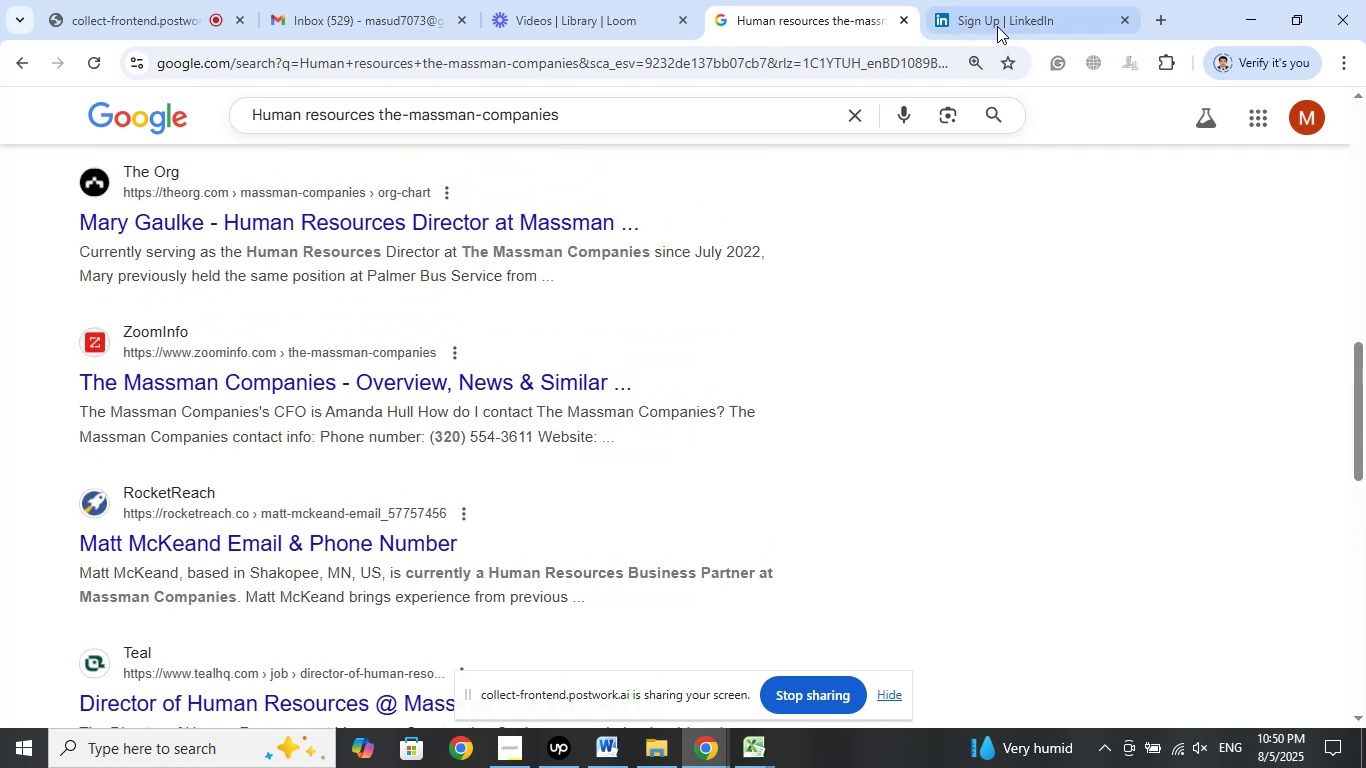 
left_click([997, 26])
 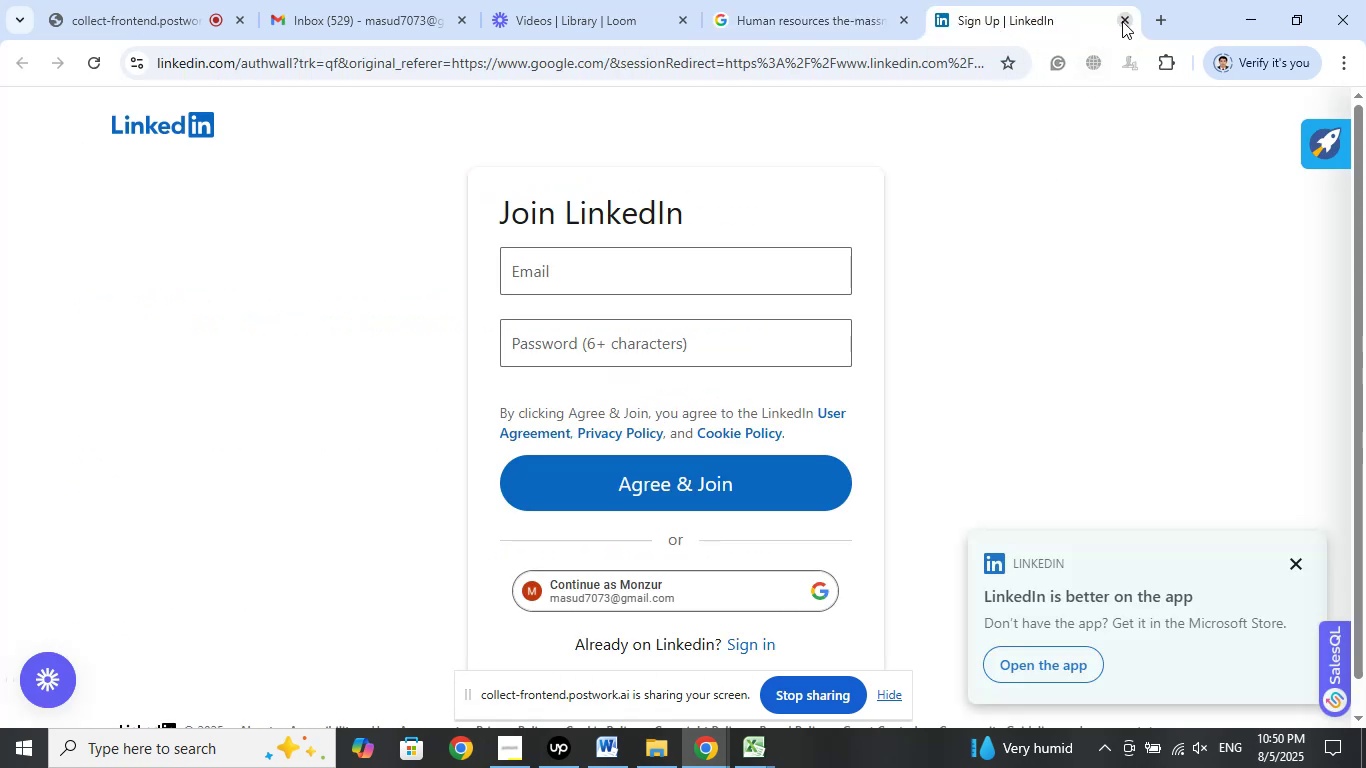 
left_click([1122, 21])
 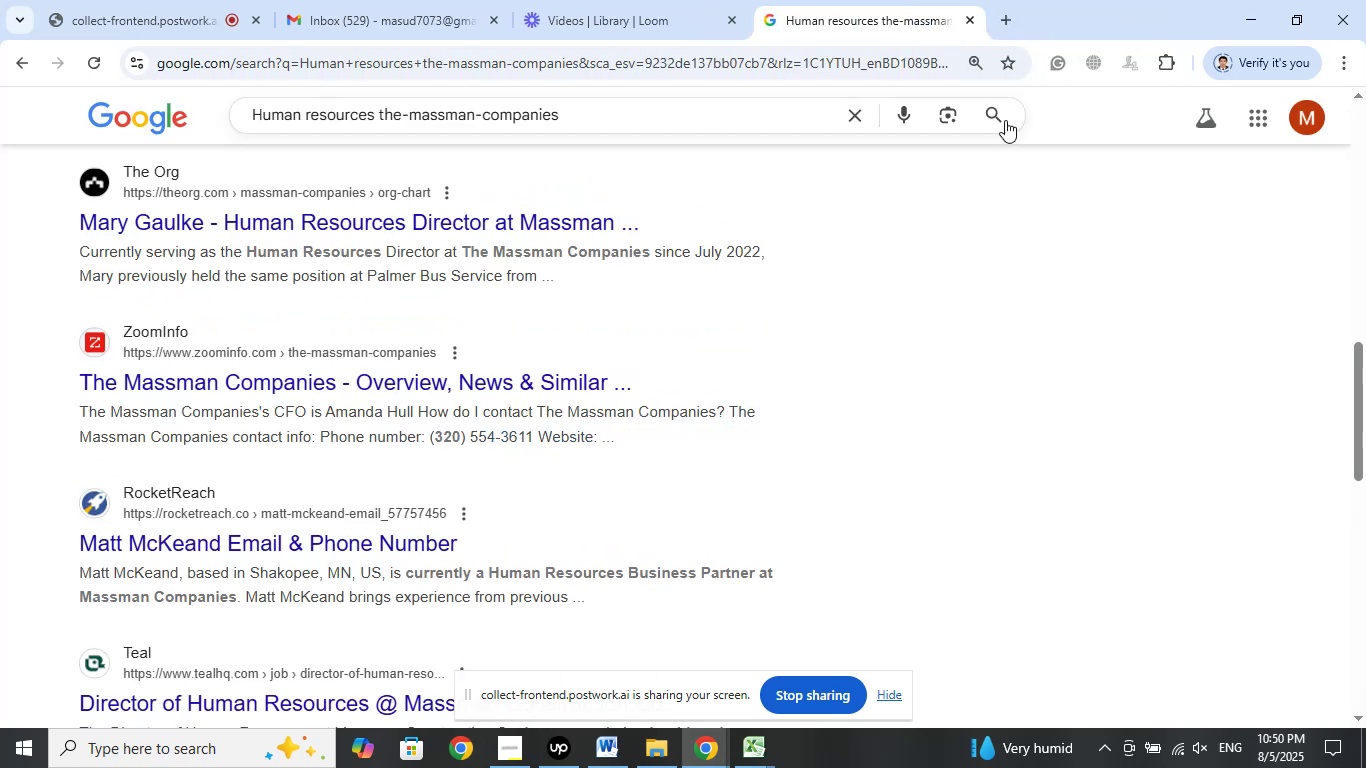 
left_click([1002, 16])
 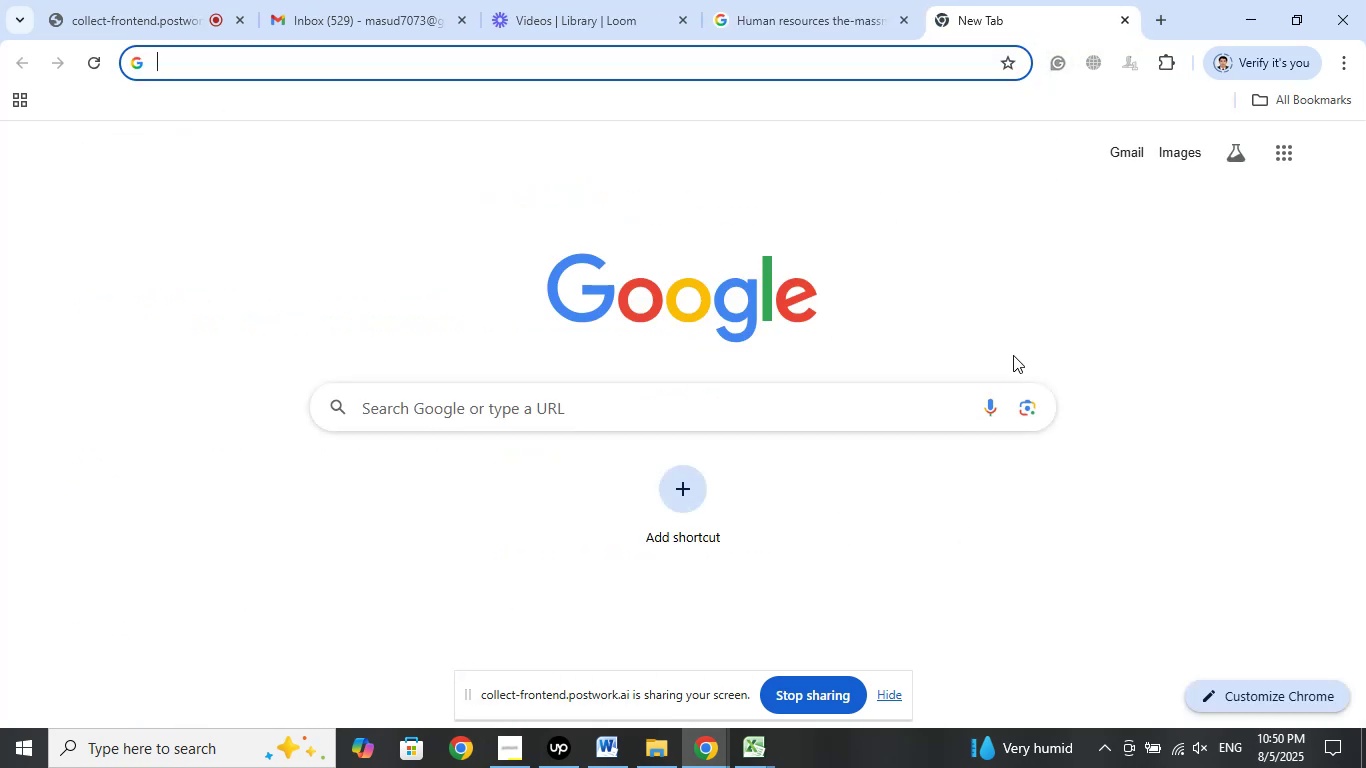 
type(Mary )
 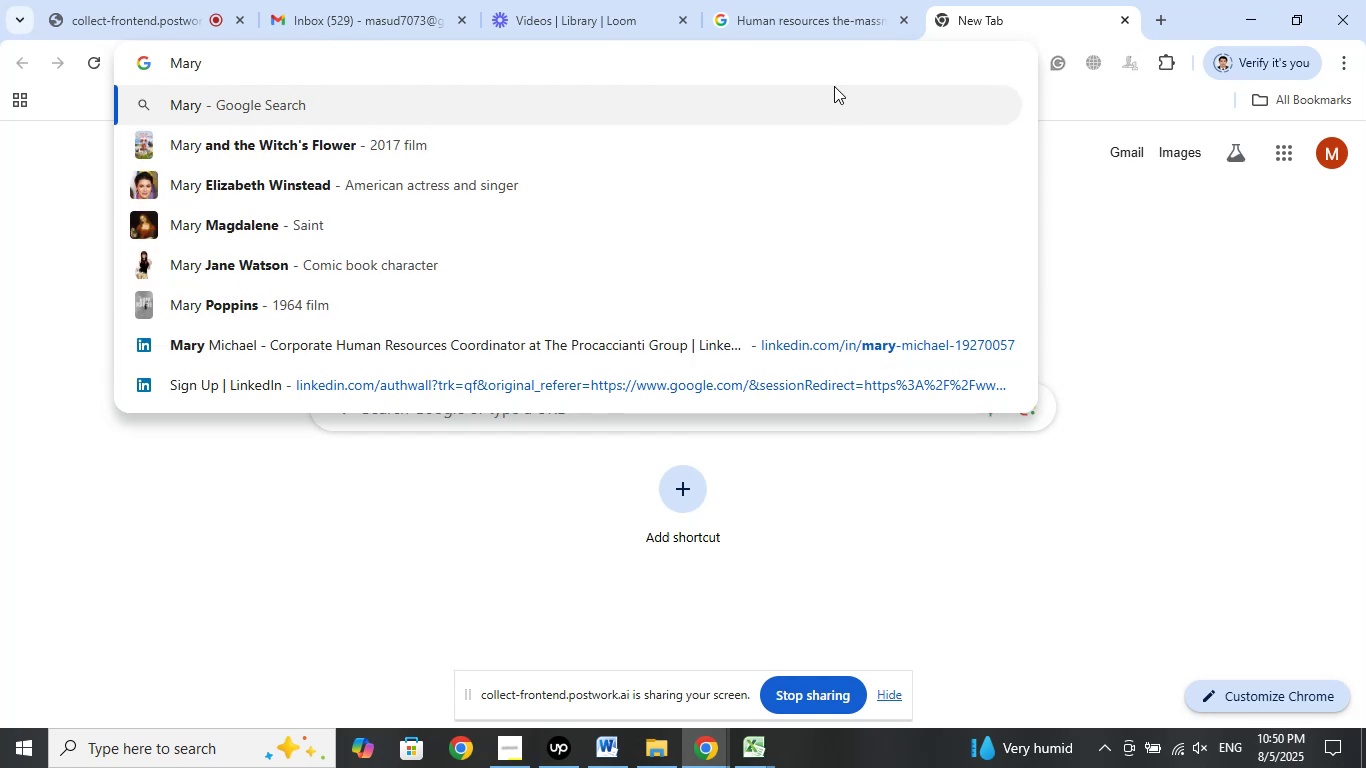 
left_click([817, 23])
 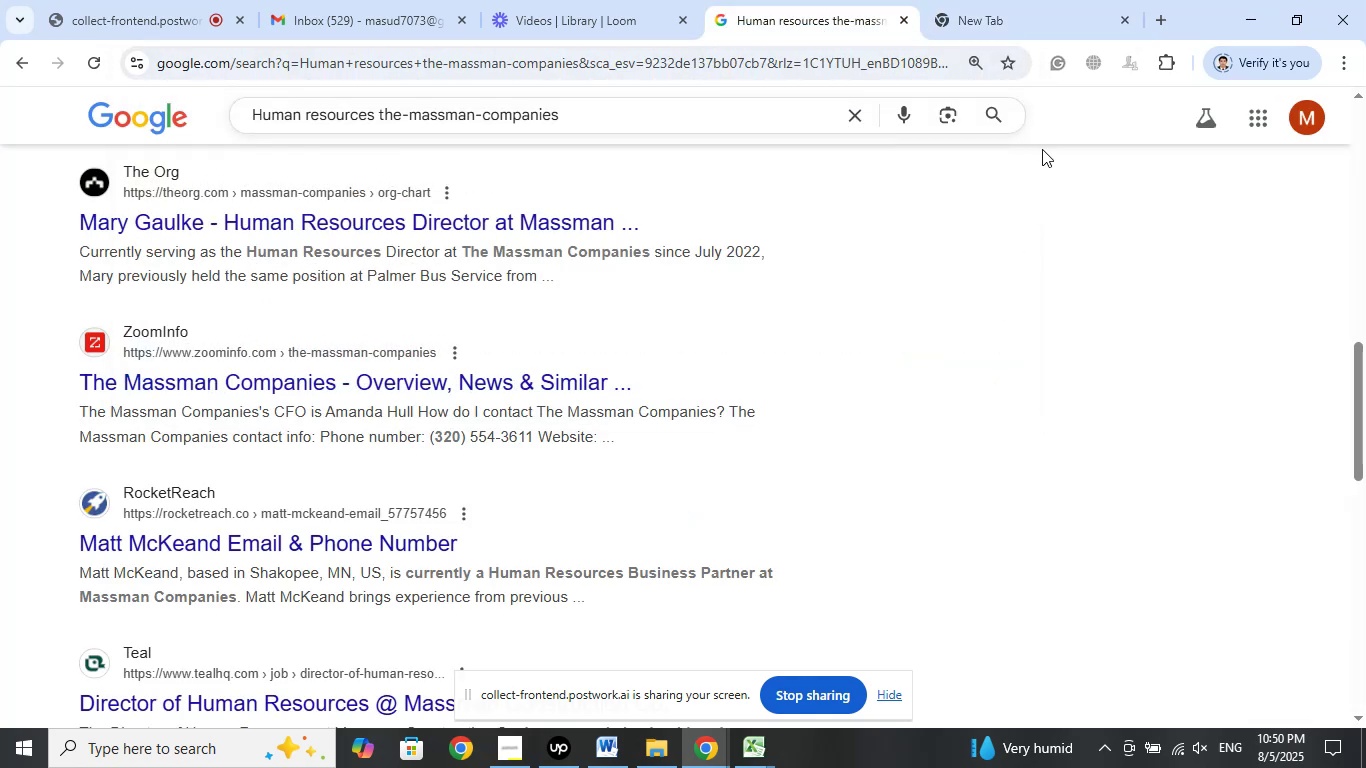 
left_click([1006, 22])
 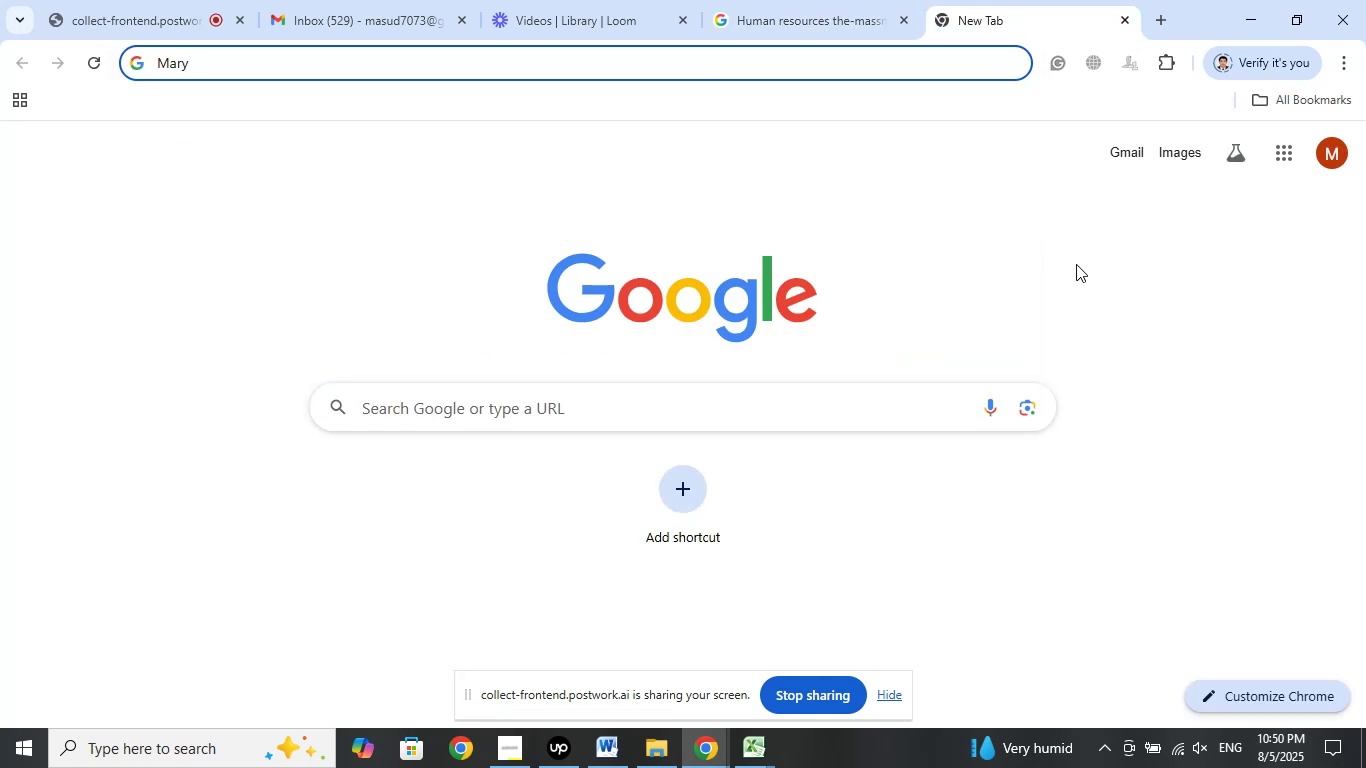 
type(Gaulke )
 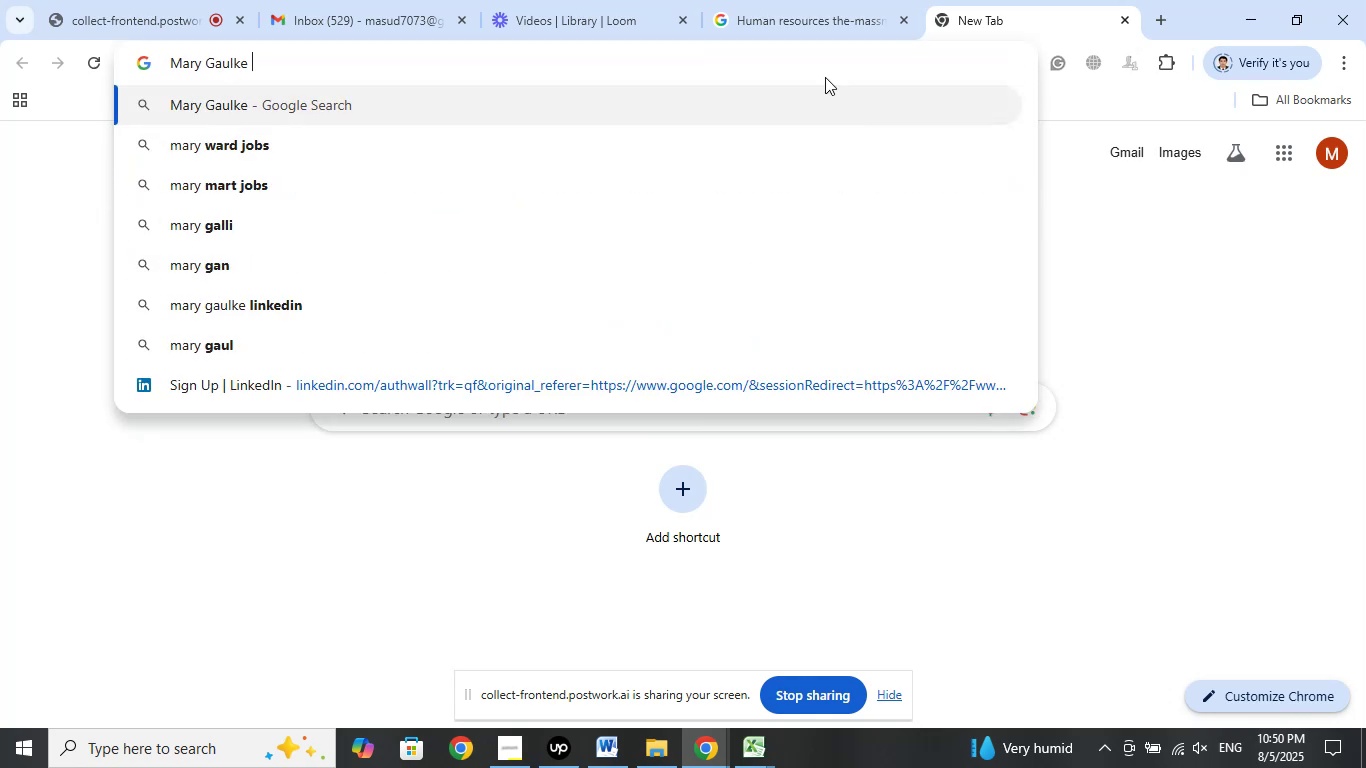 
left_click([798, 17])
 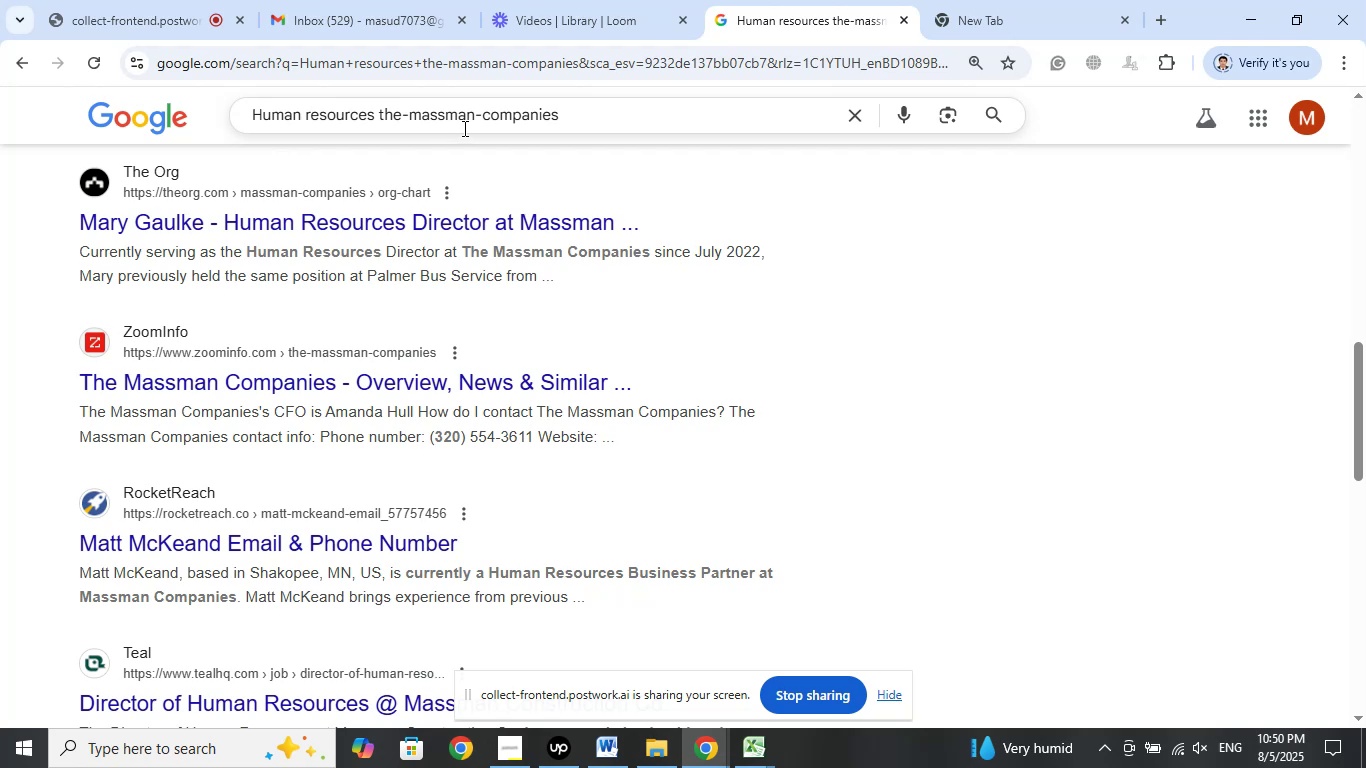 
wait(11.07)
 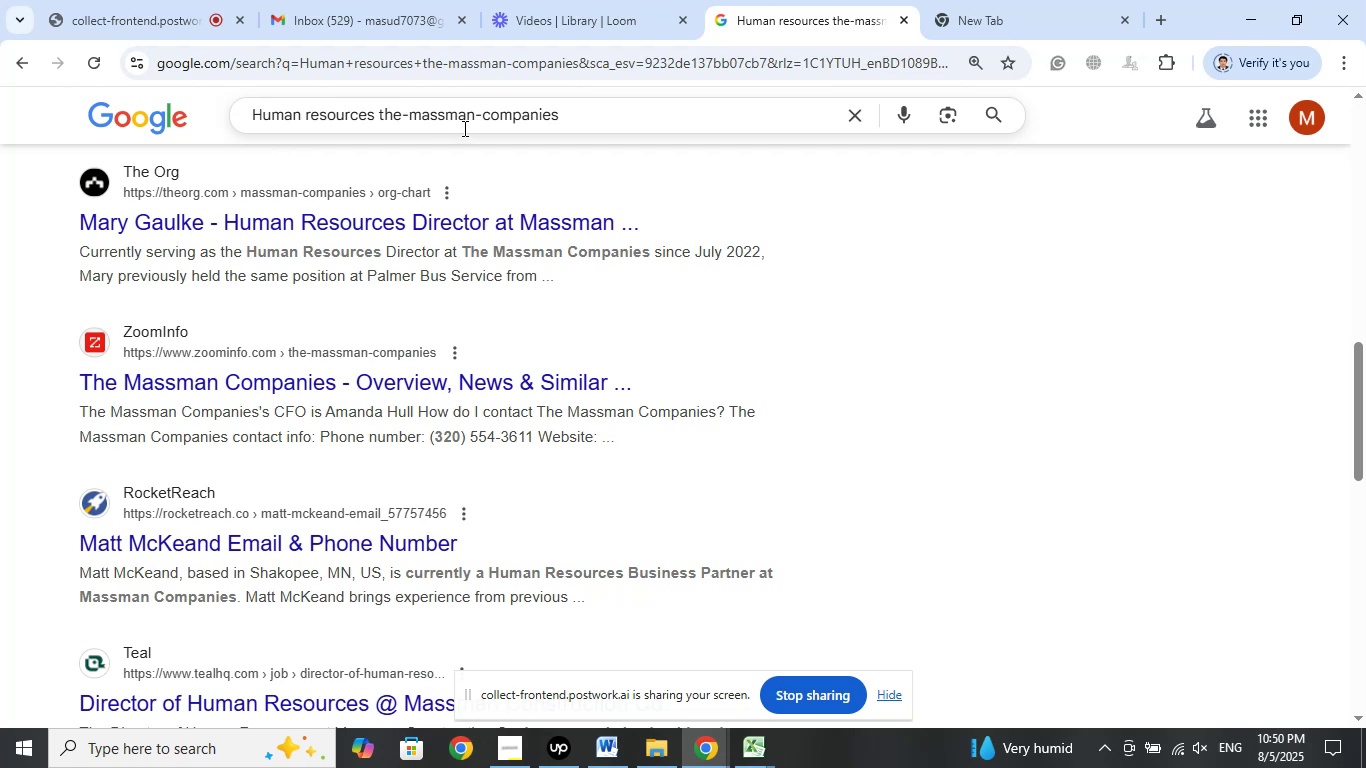 
left_click([980, 20])
 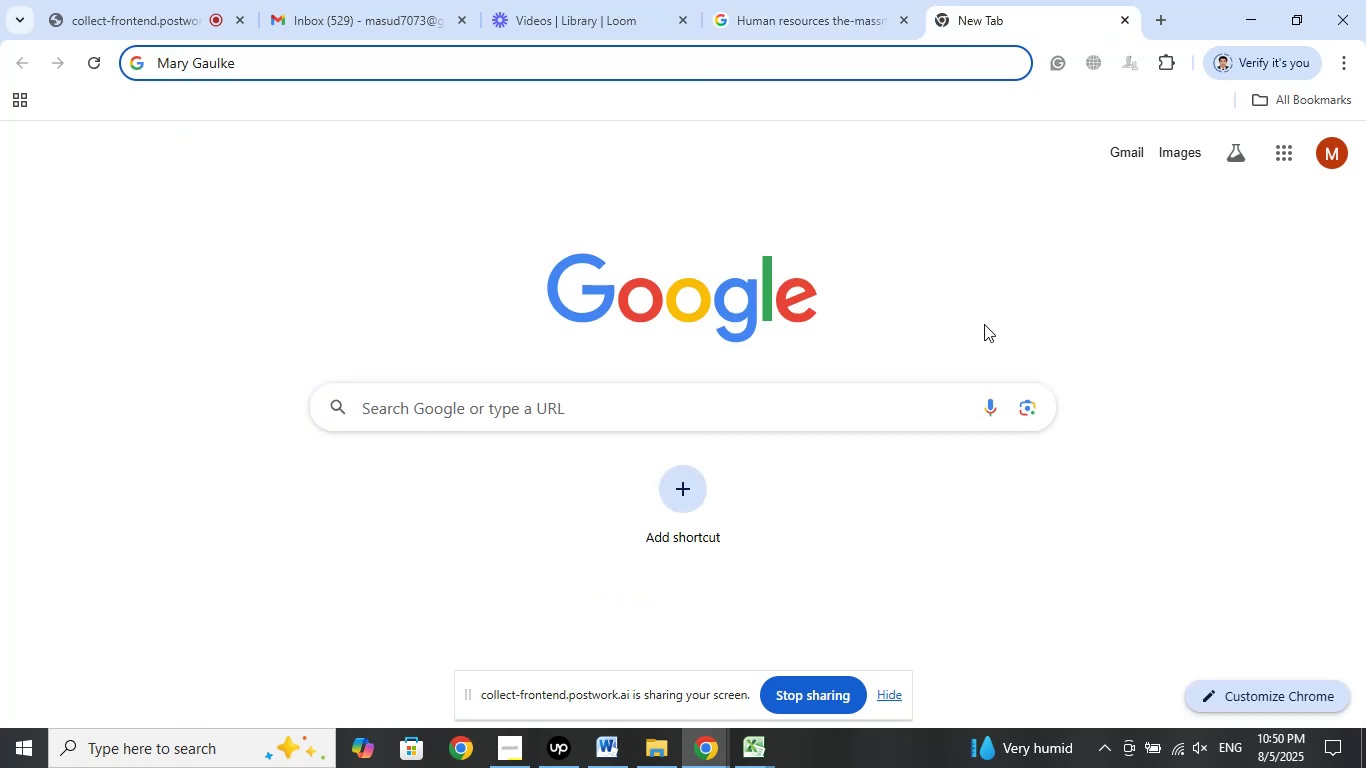 
type(Massa)
key(Backspace)
type(man)
 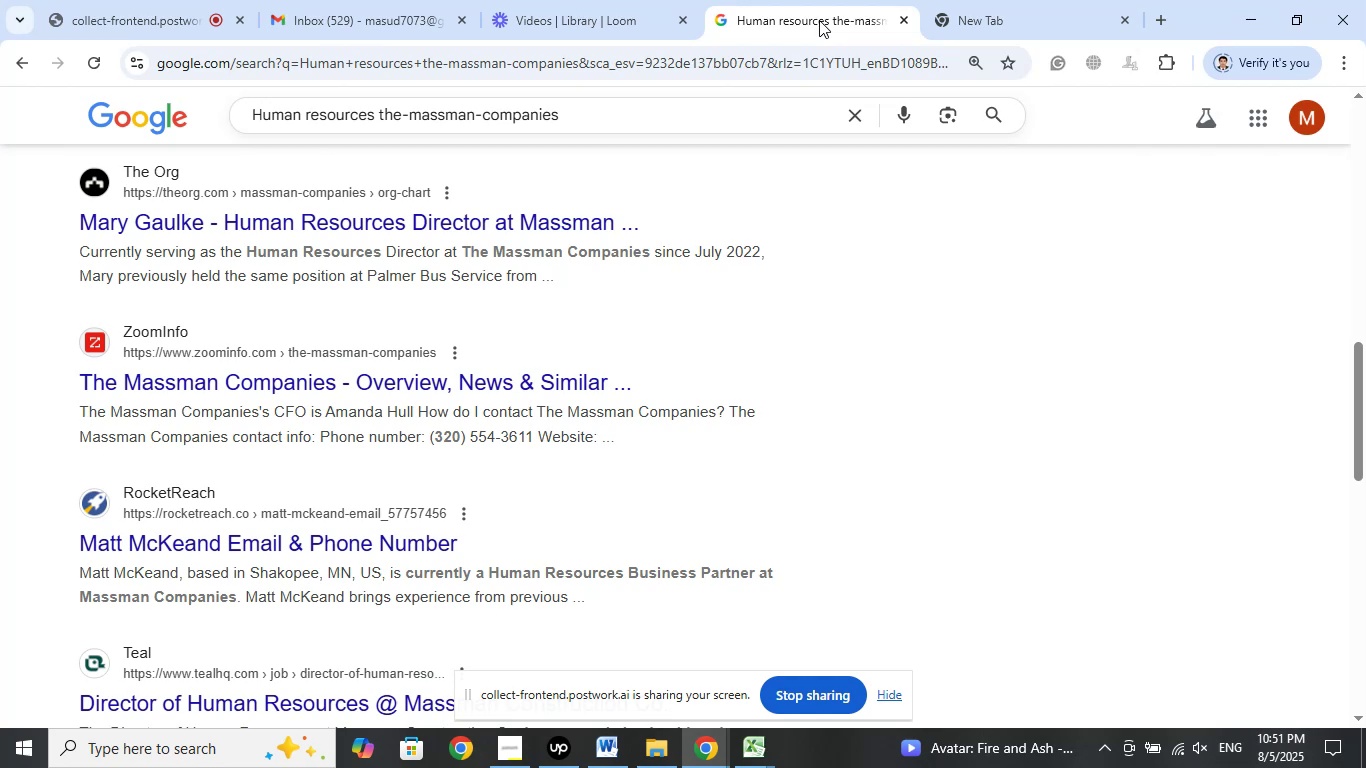 
wait(5.82)
 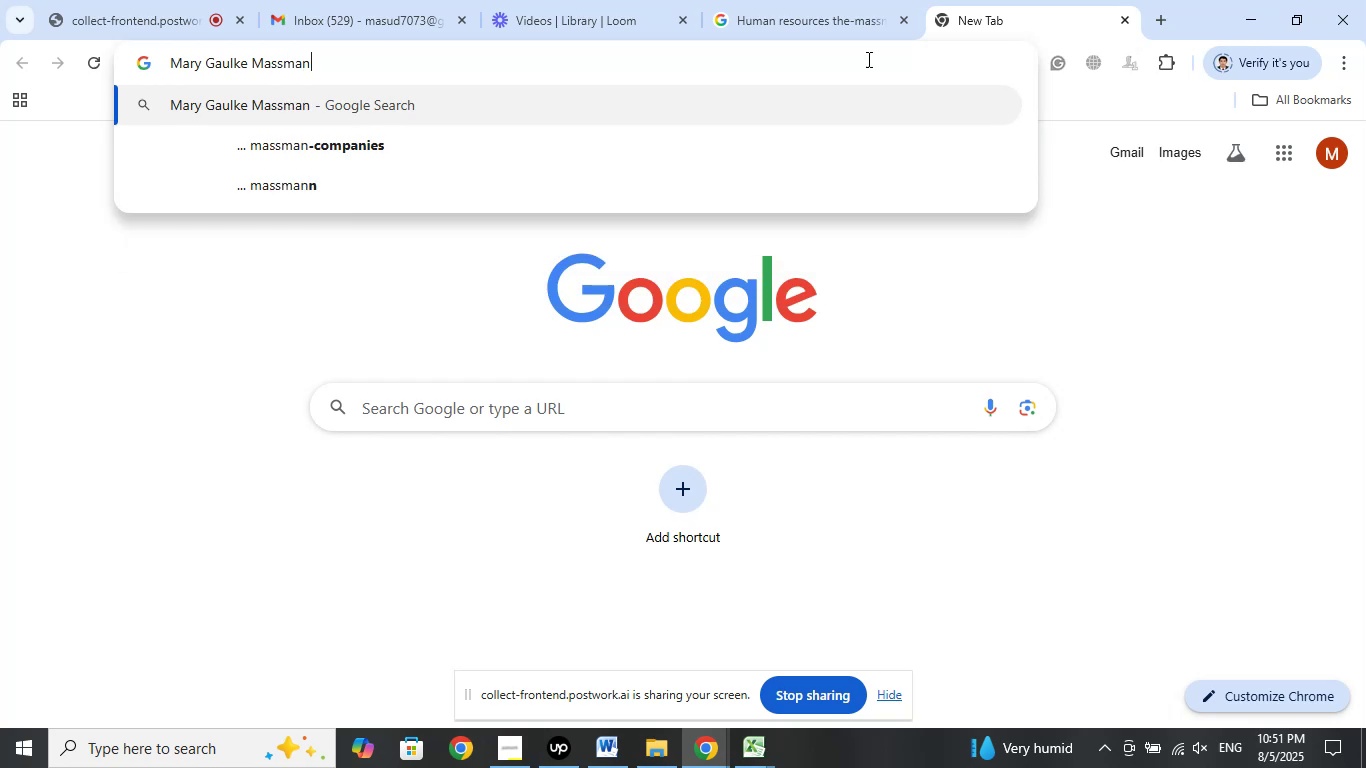 
left_click([963, 18])
 